 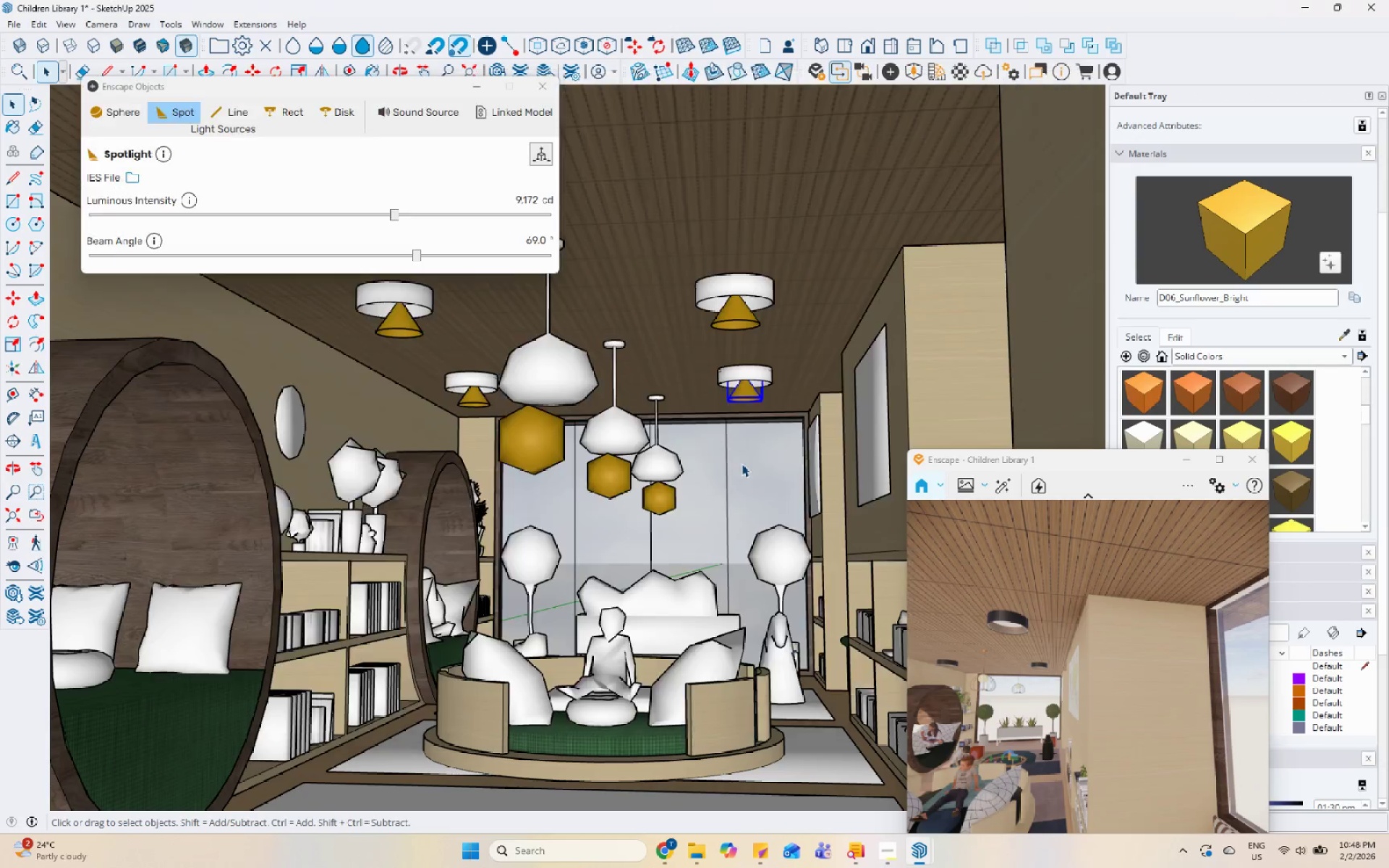 
scroll: coordinate [1105, 587], scroll_direction: down, amount: 6.0
 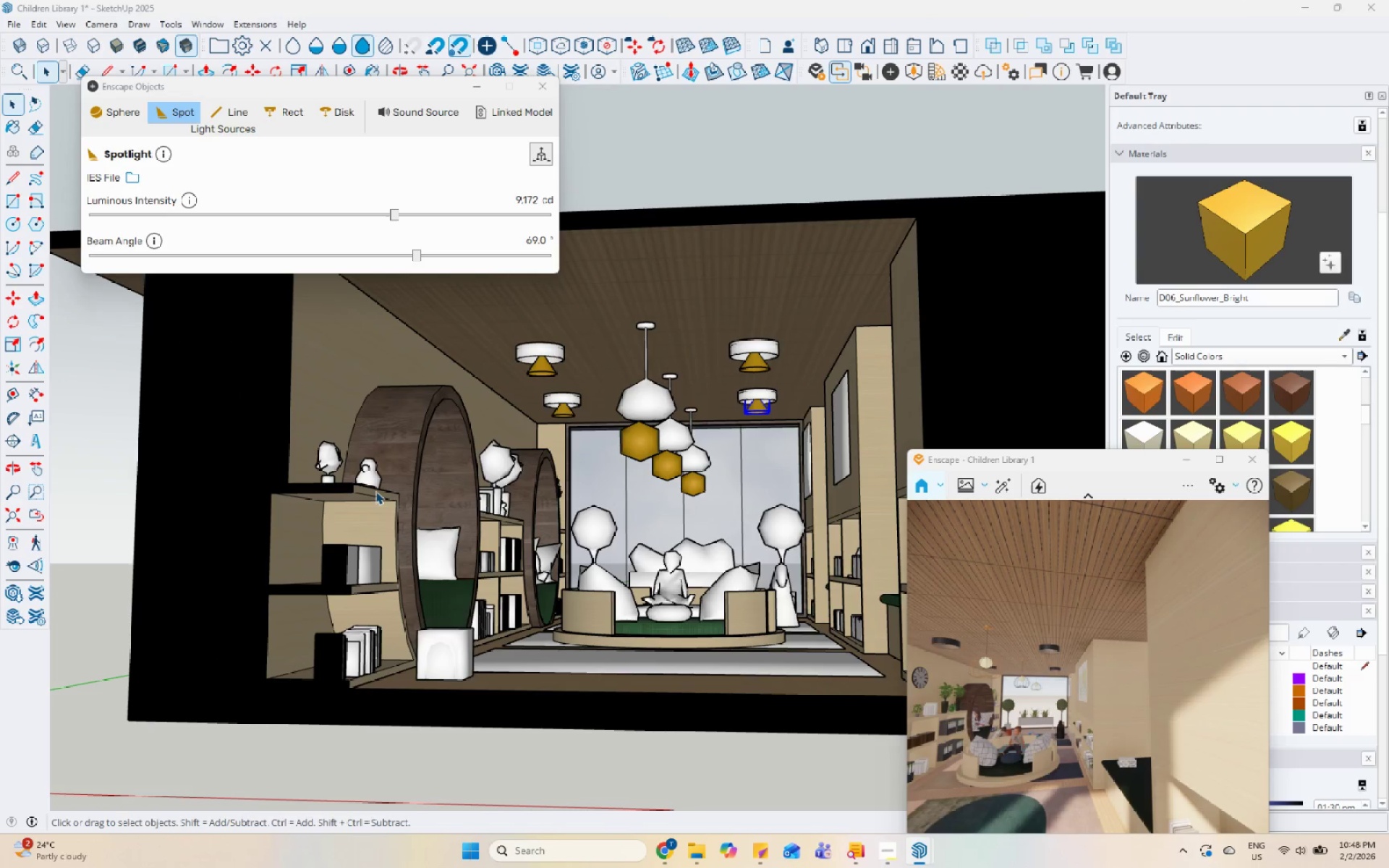 
scroll: coordinate [494, 604], scroll_direction: up, amount: 2.0
 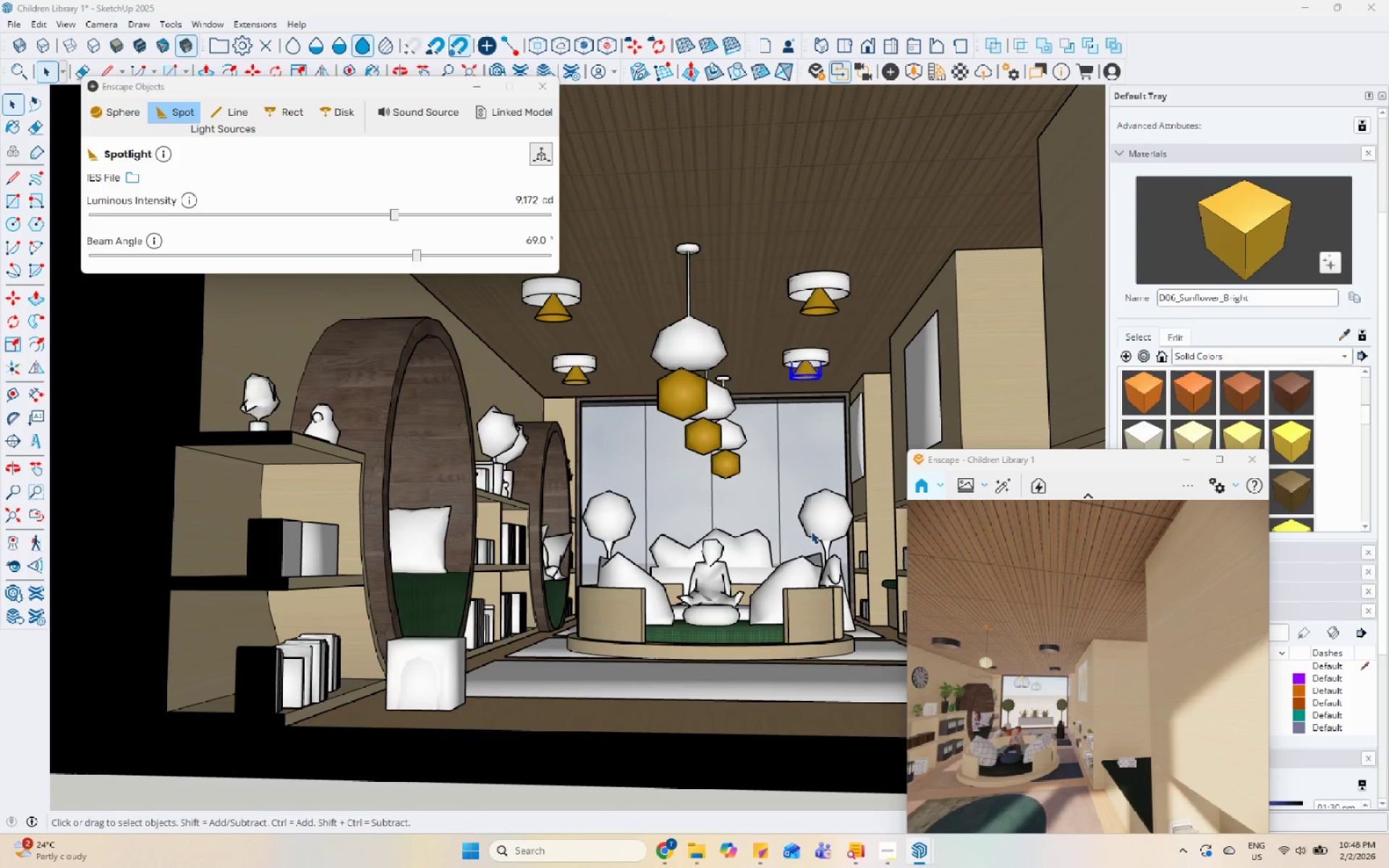 
scroll: coordinate [777, 549], scroll_direction: down, amount: 1.0
 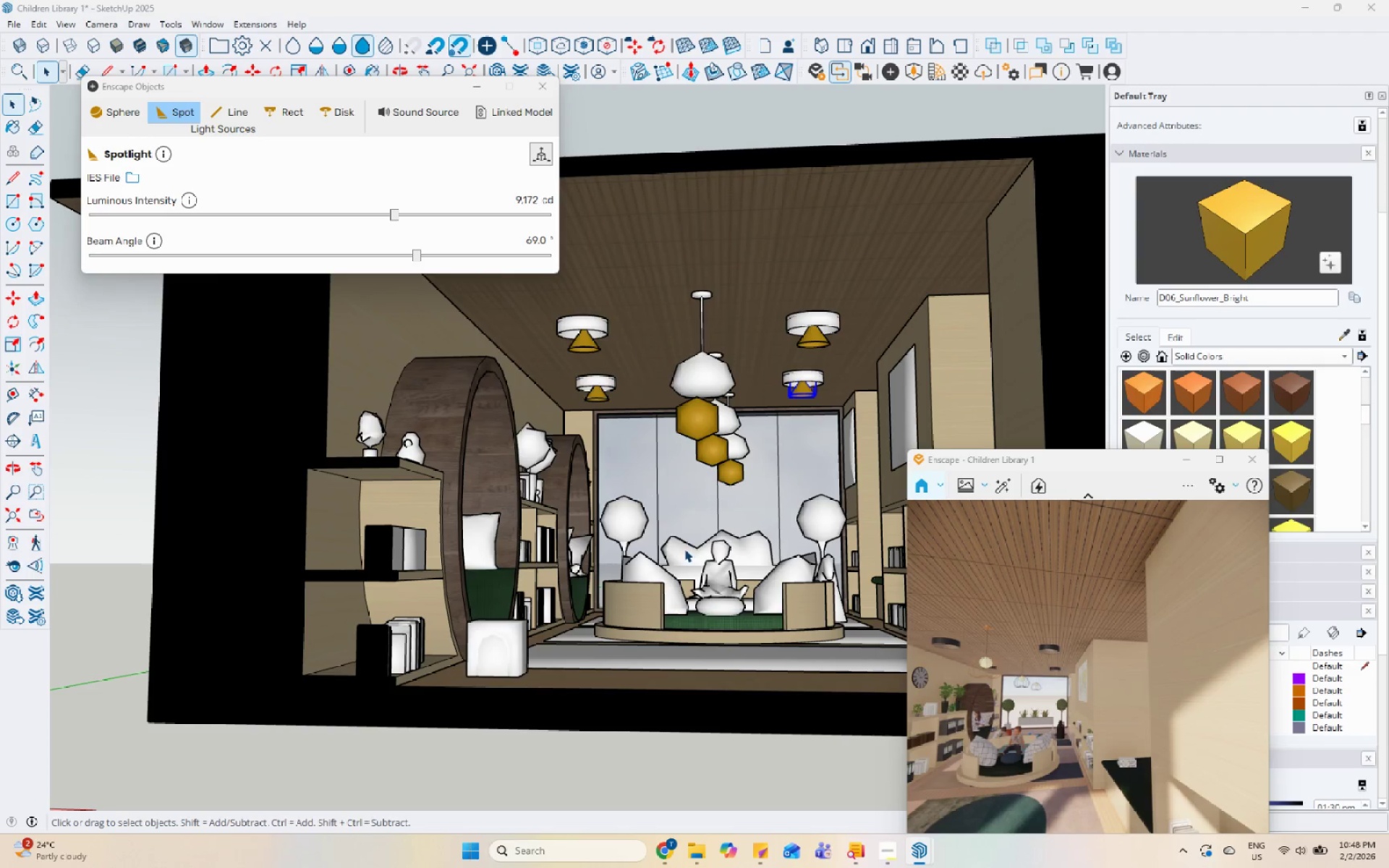 
scroll: coordinate [681, 548], scroll_direction: up, amount: 1.0
 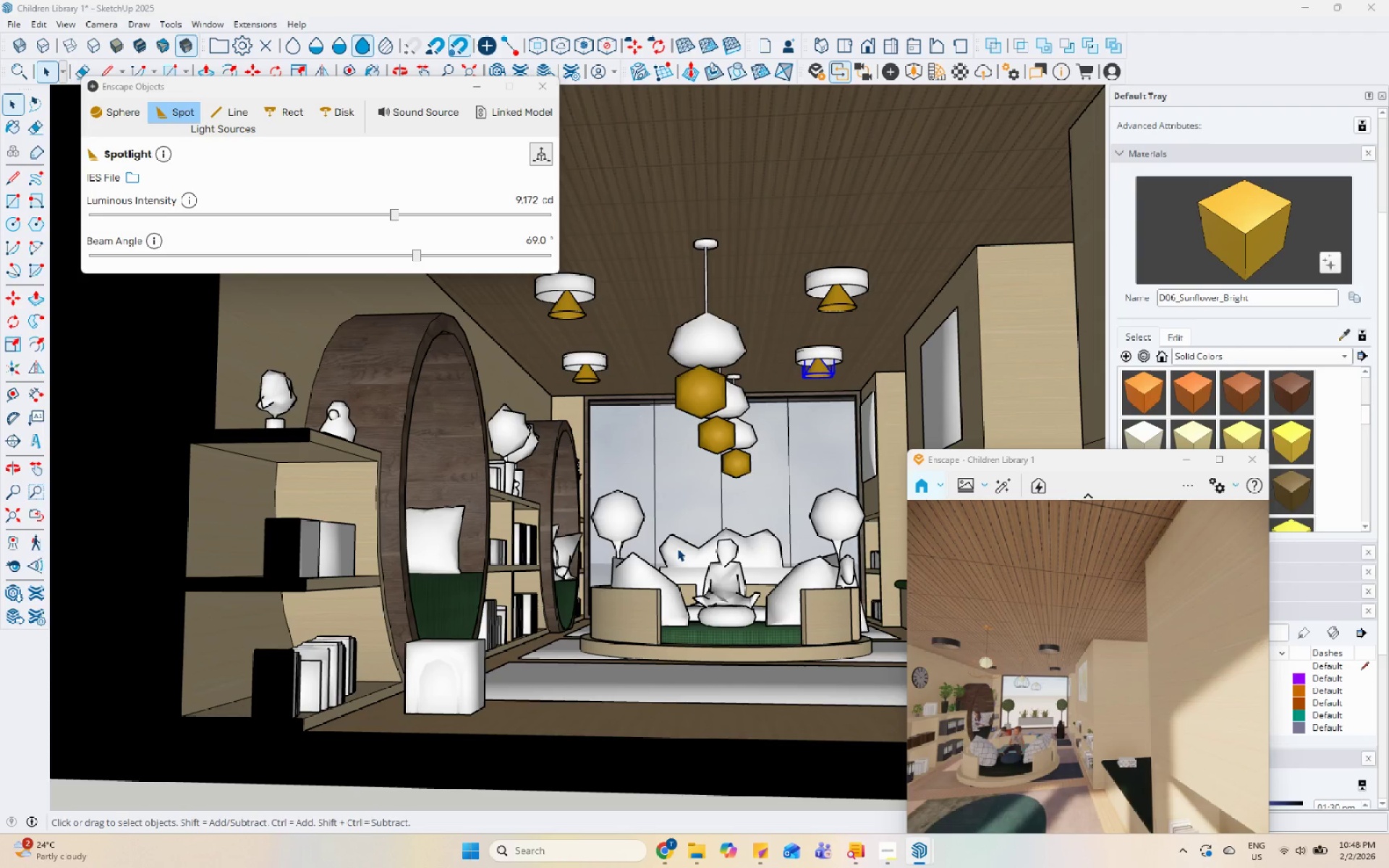 
wait(6.68)
 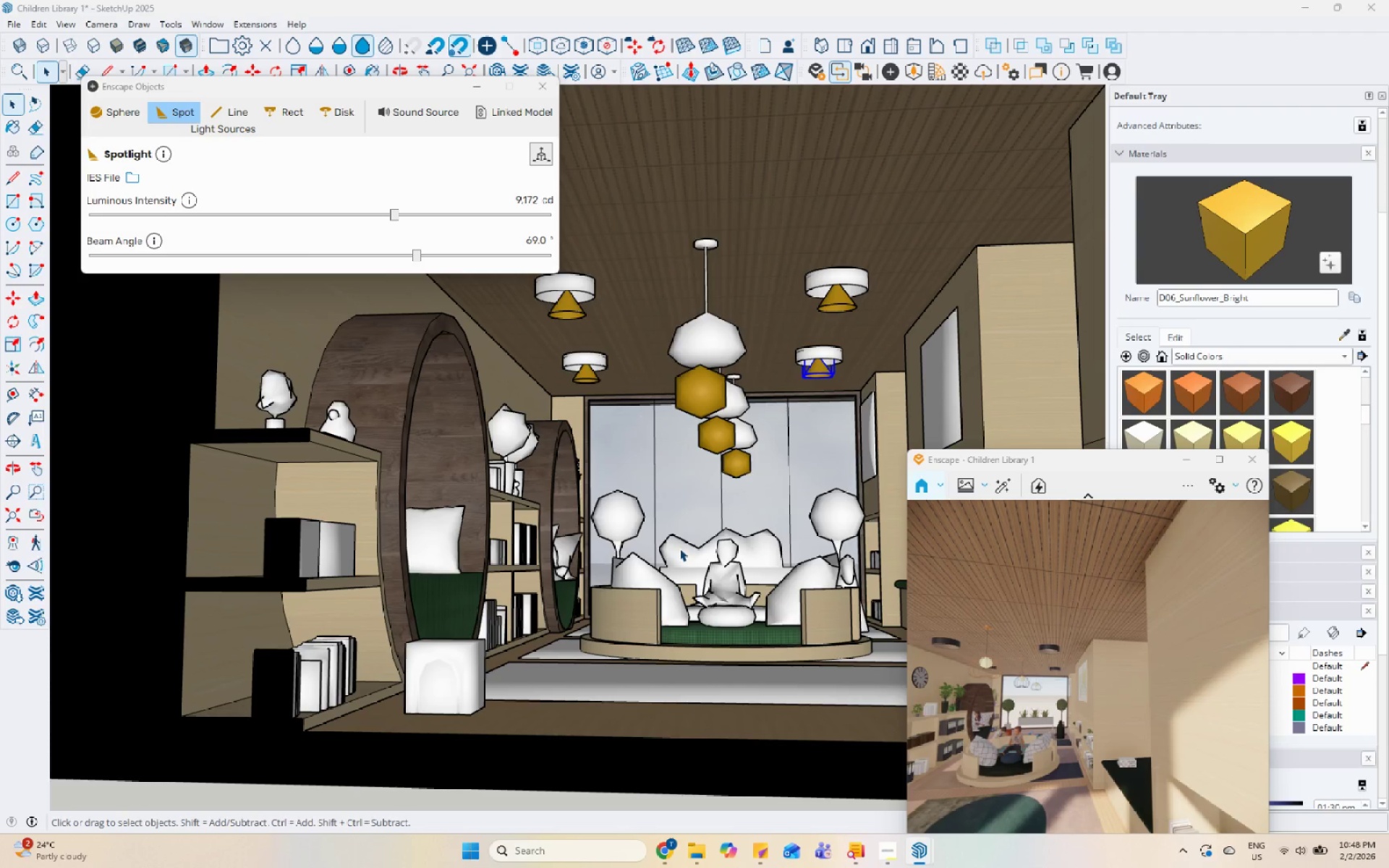 
left_click_drag(start_coordinate=[1105, 463], to_coordinate=[1165, 203])
 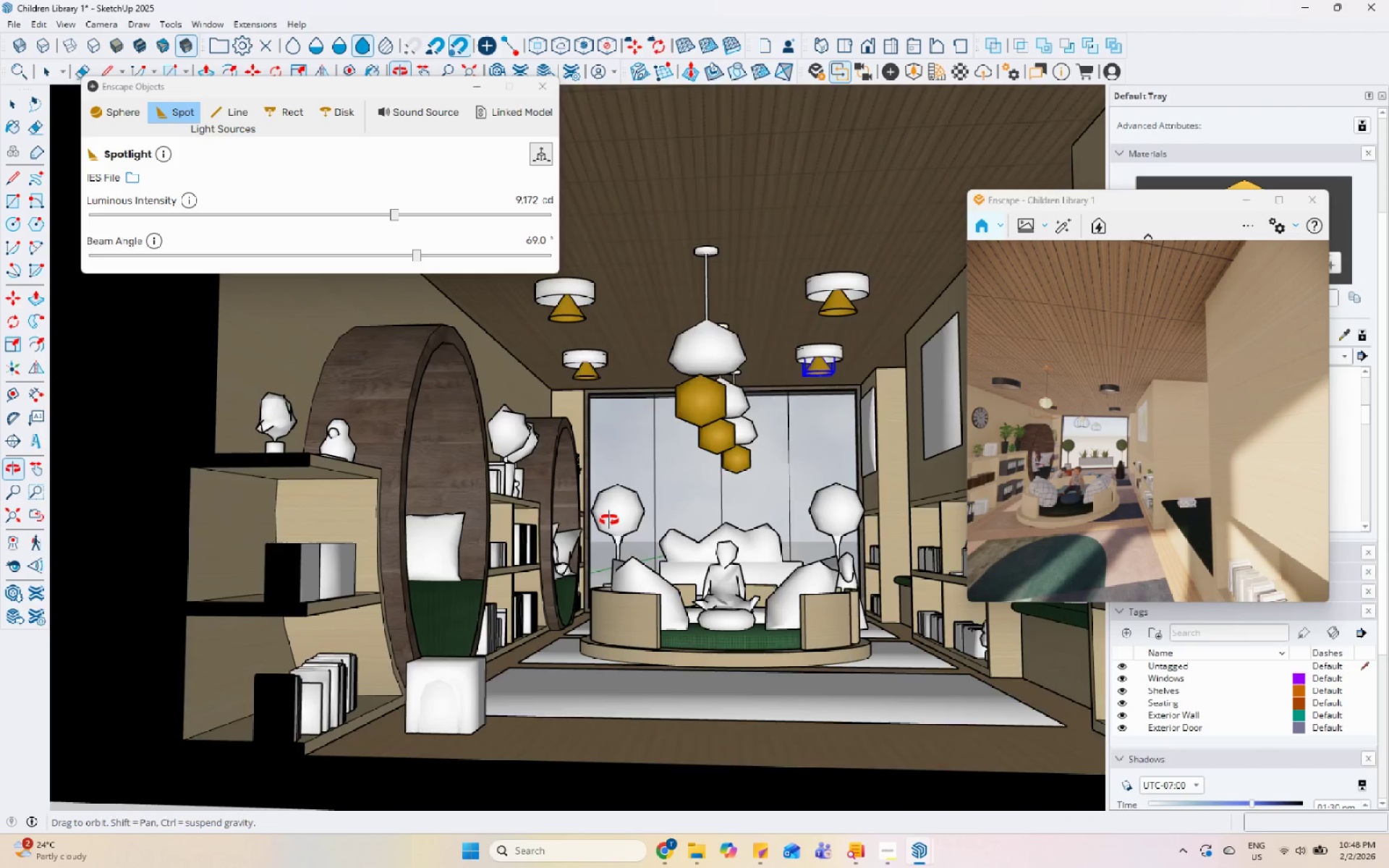 
scroll: coordinate [899, 417], scroll_direction: up, amount: 5.0
 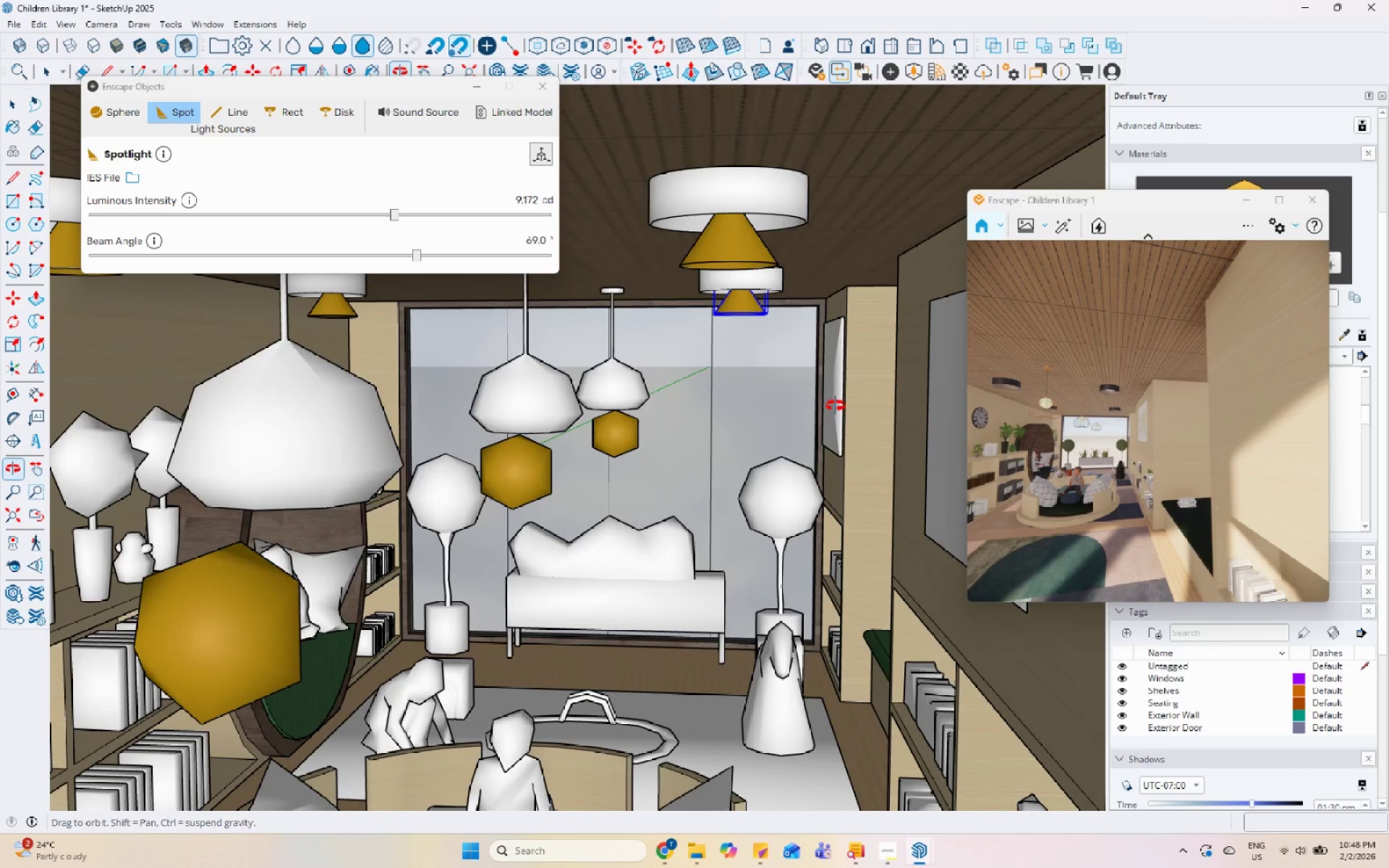 
scroll: coordinate [629, 530], scroll_direction: down, amount: 4.0
 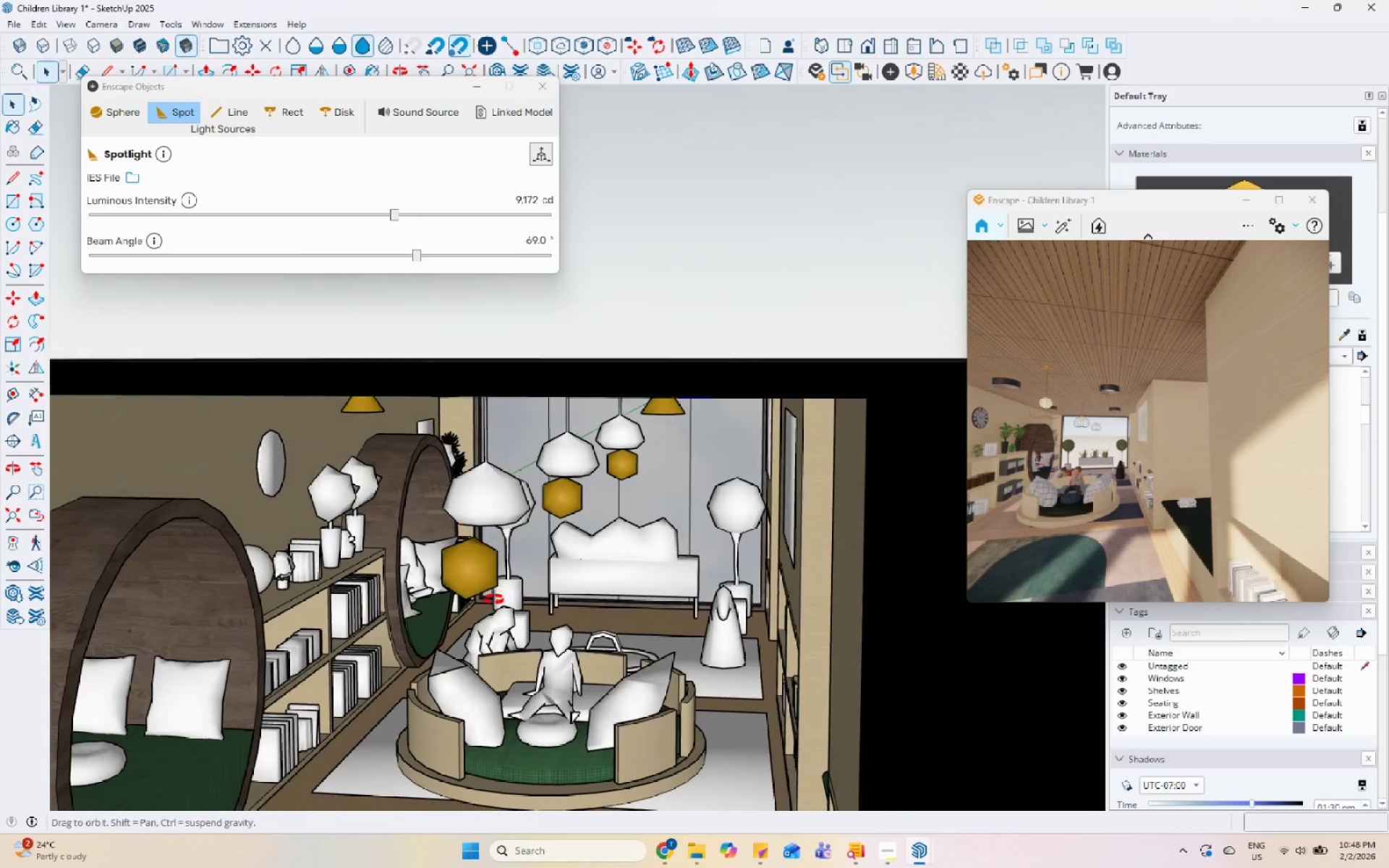 
double_click([443, 593])
 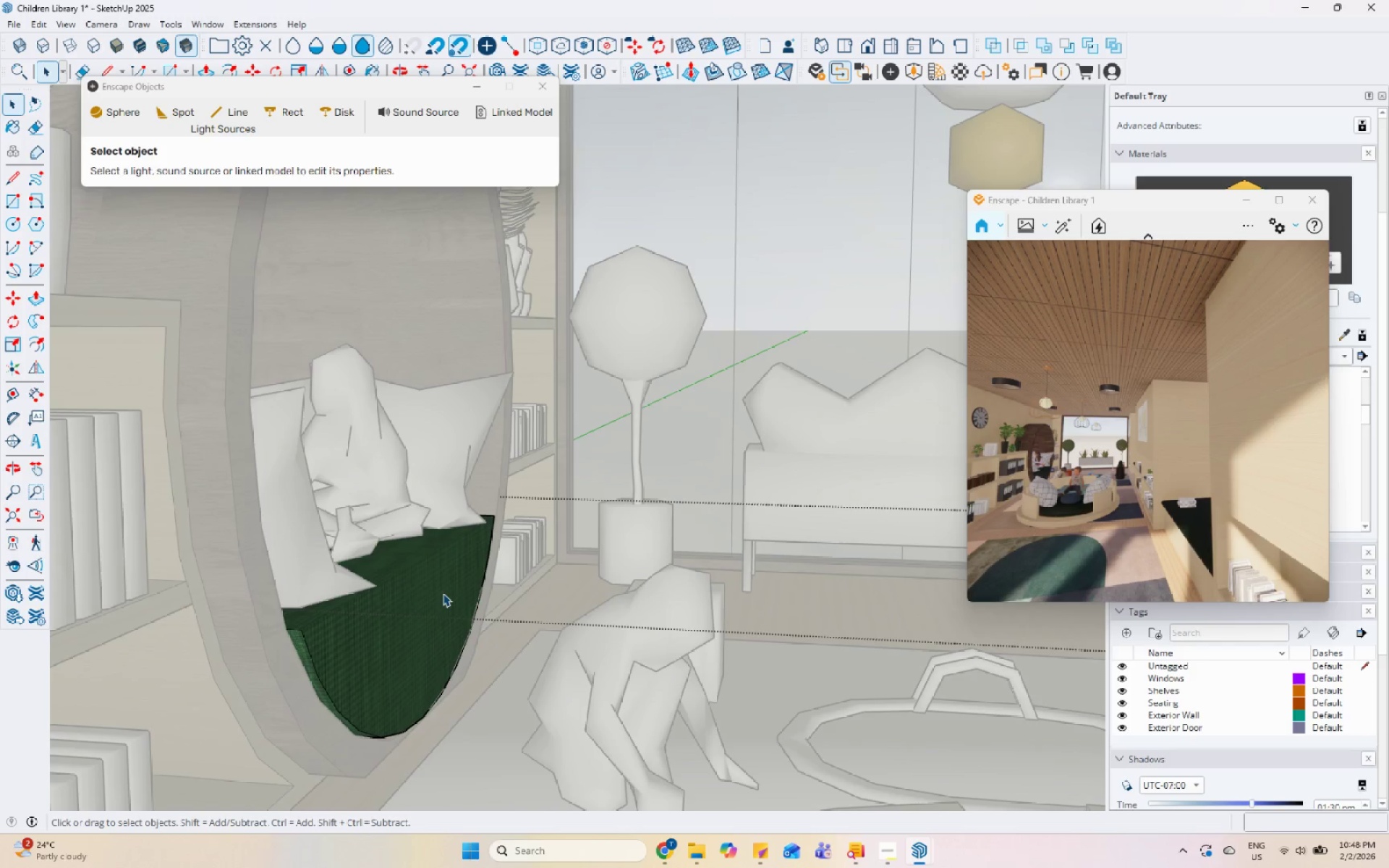 
triple_click([443, 593])
 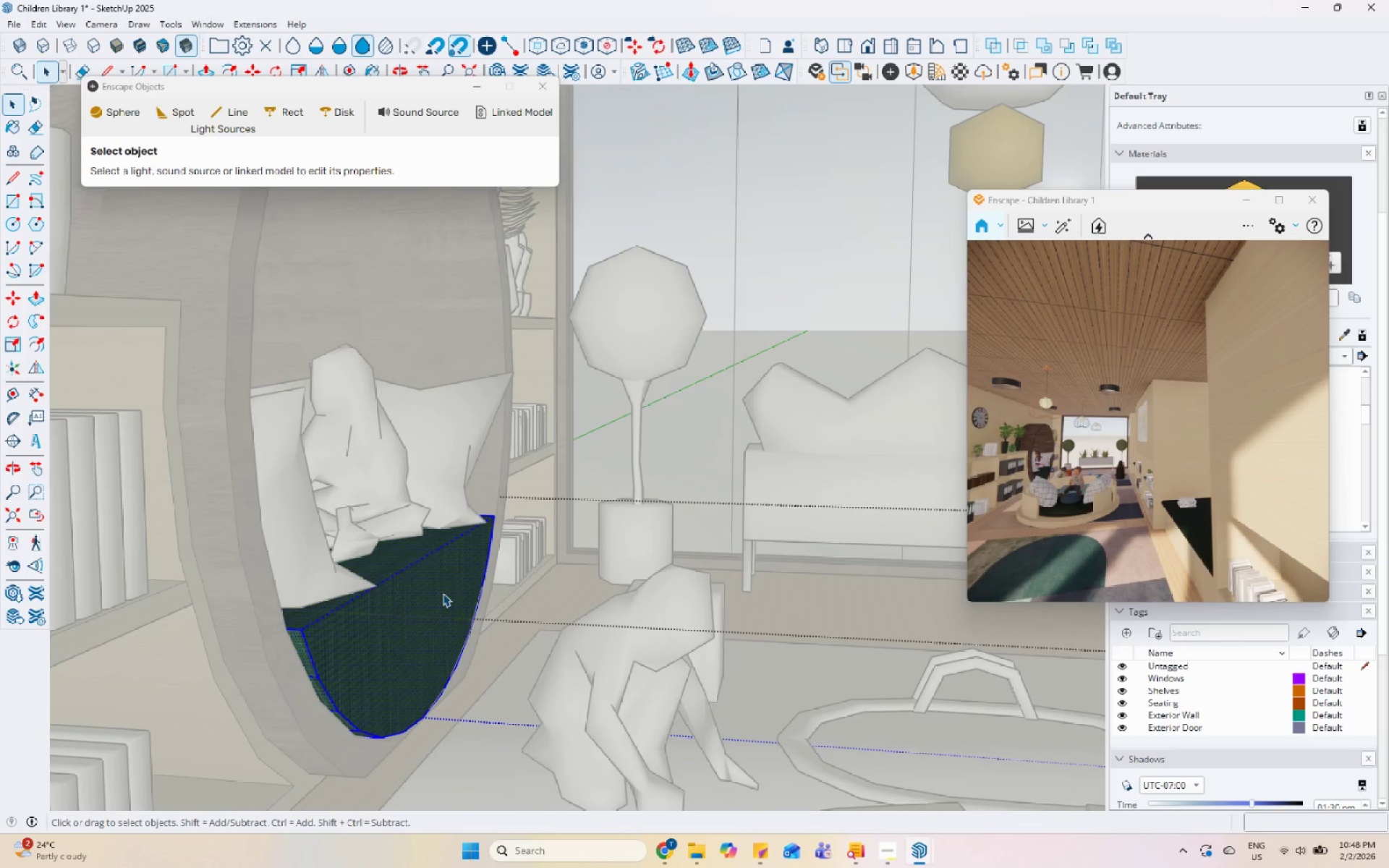 
scroll: coordinate [443, 611], scroll_direction: up, amount: 11.0
 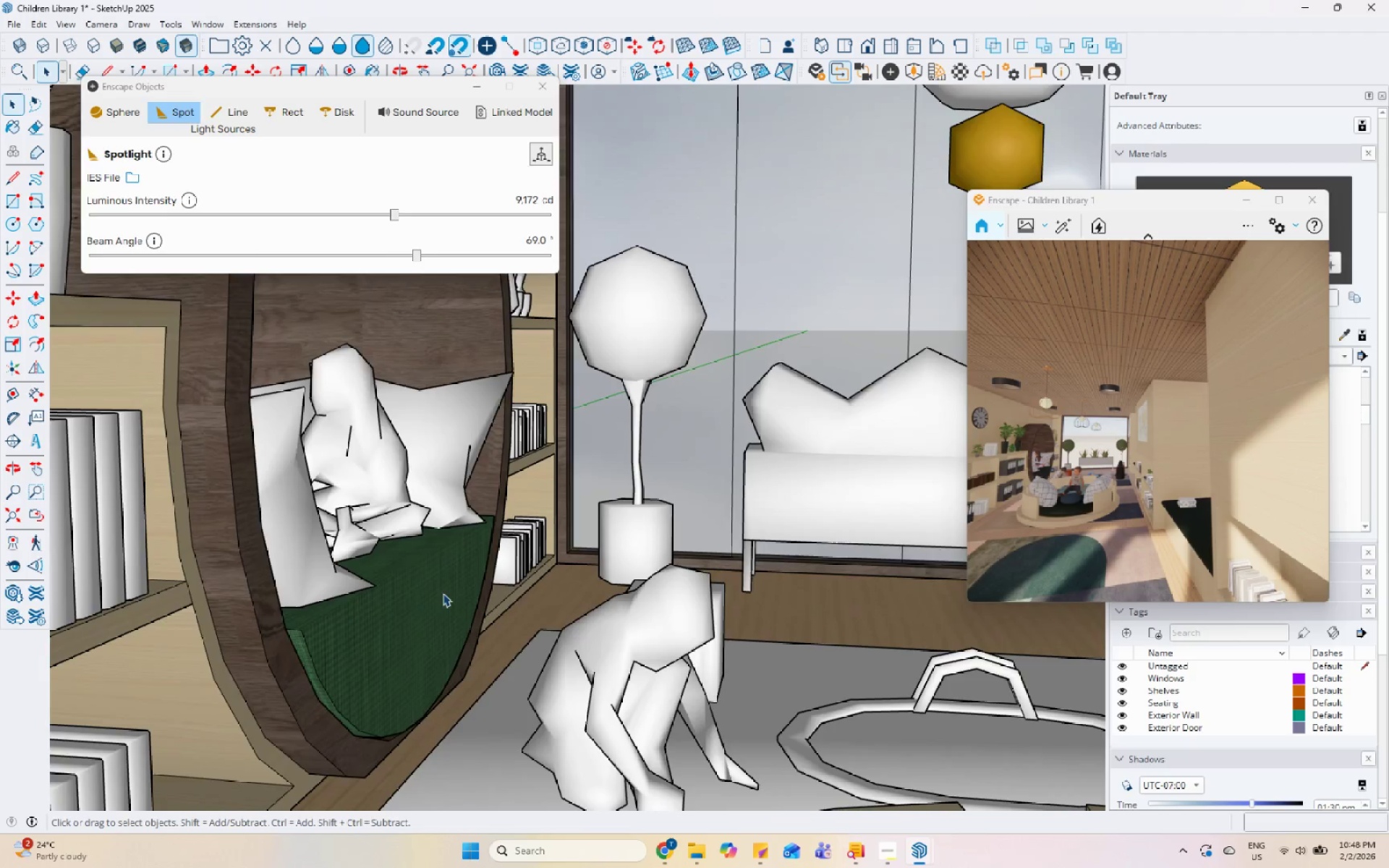 
triple_click([443, 593])
 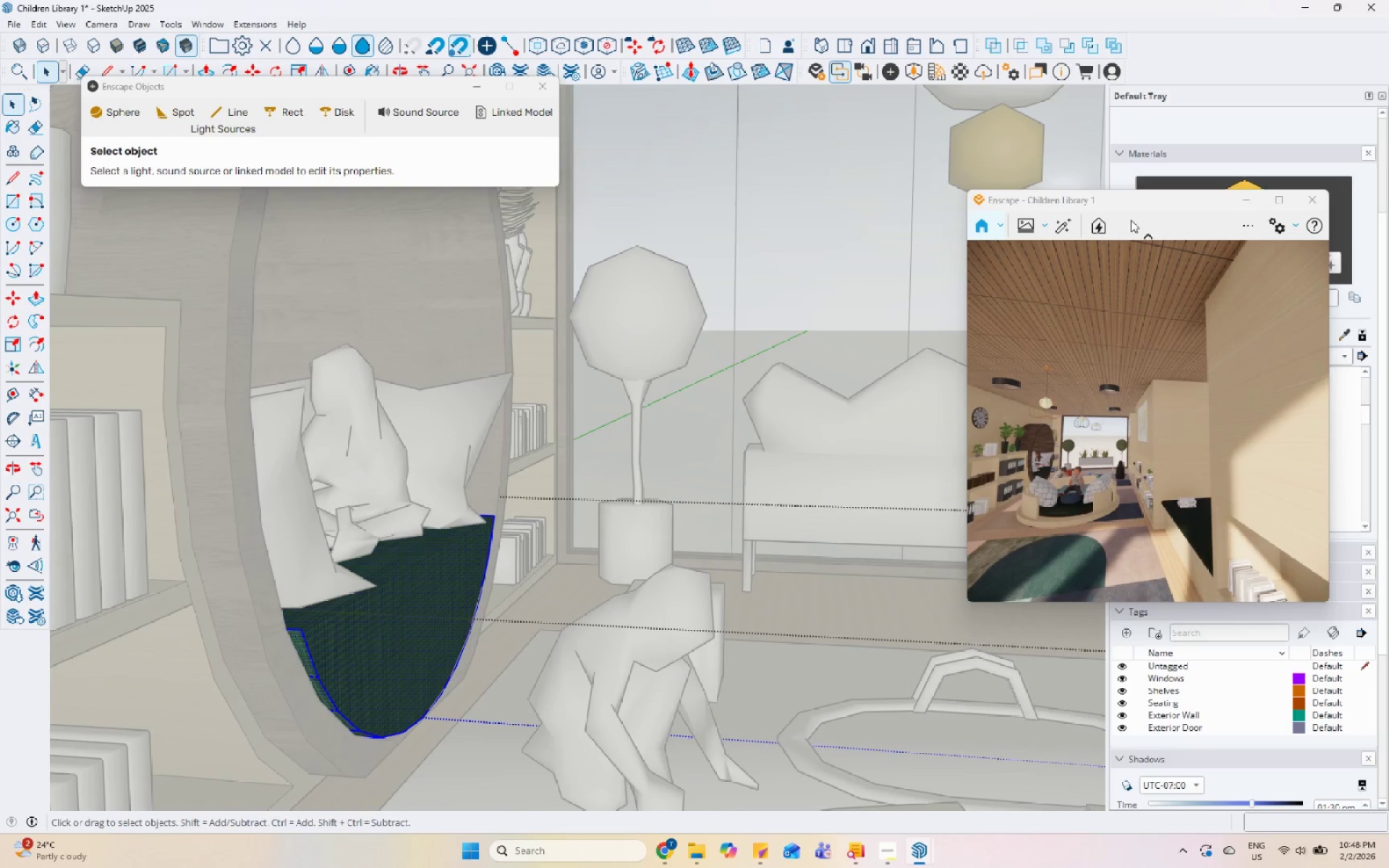 
left_click_drag(start_coordinate=[1160, 197], to_coordinate=[991, 139])
 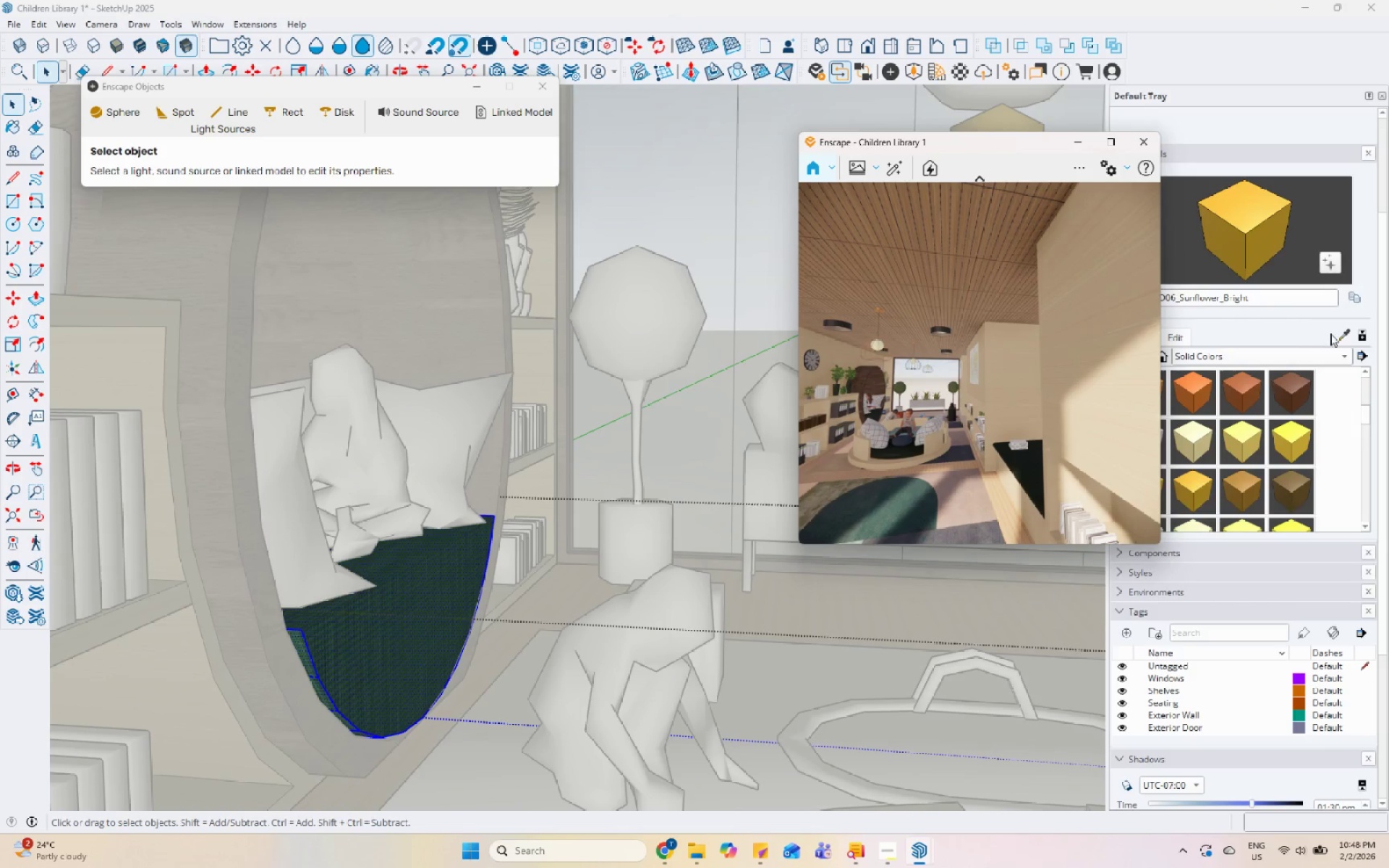 
left_click([1342, 333])
 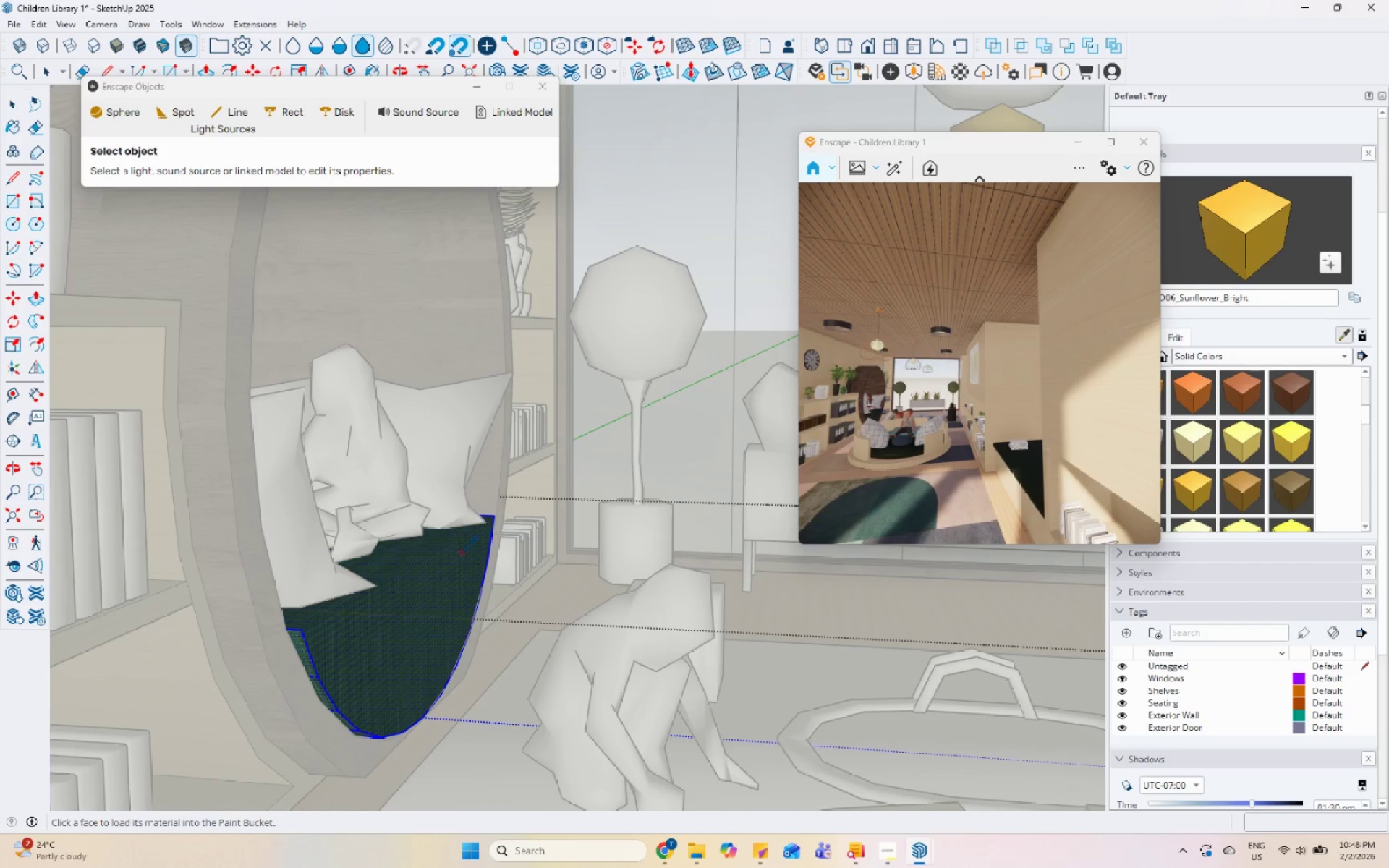 
left_click([439, 560])
 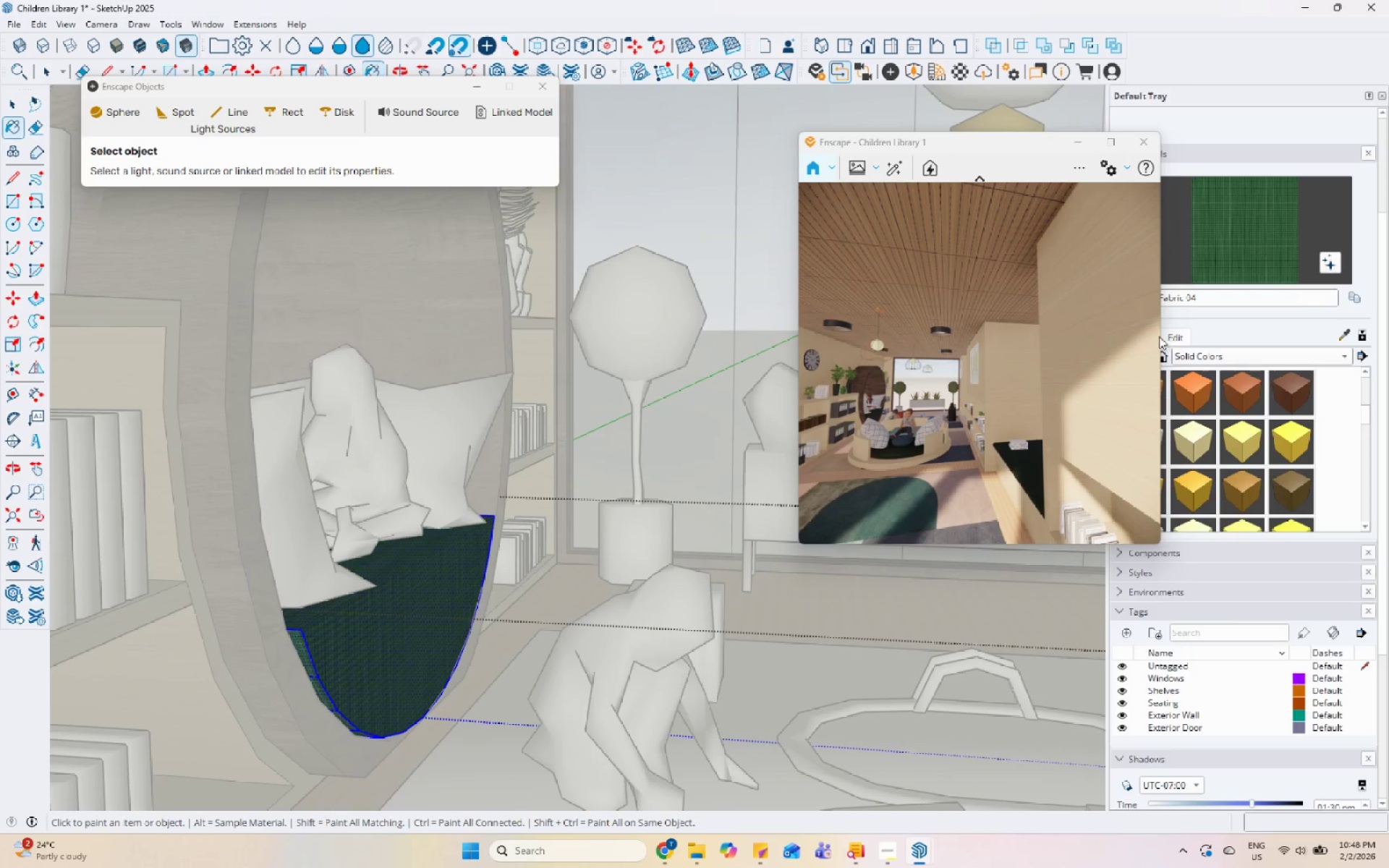 
left_click([1181, 333])
 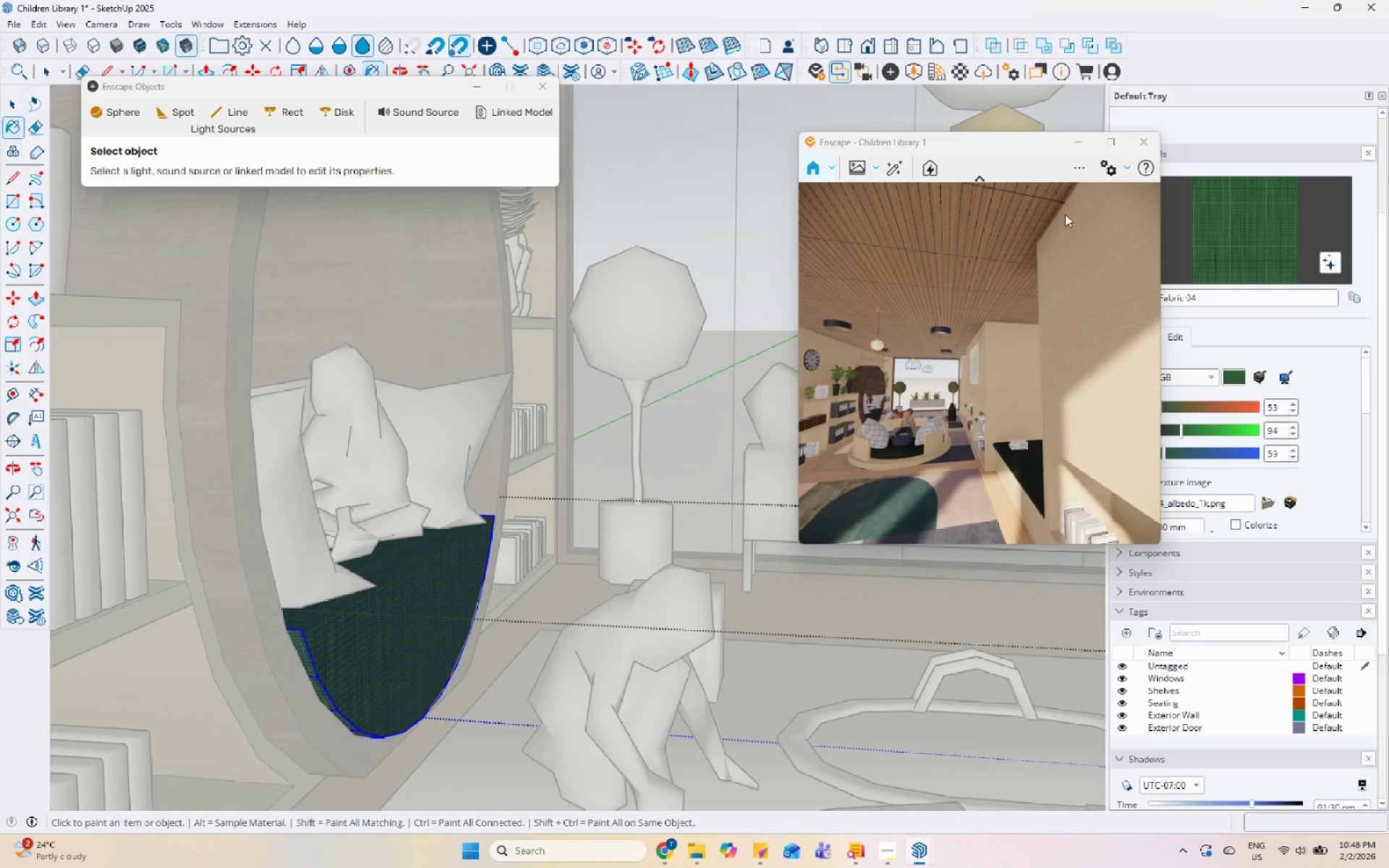 
left_click_drag(start_coordinate=[1021, 137], to_coordinate=[933, 129])
 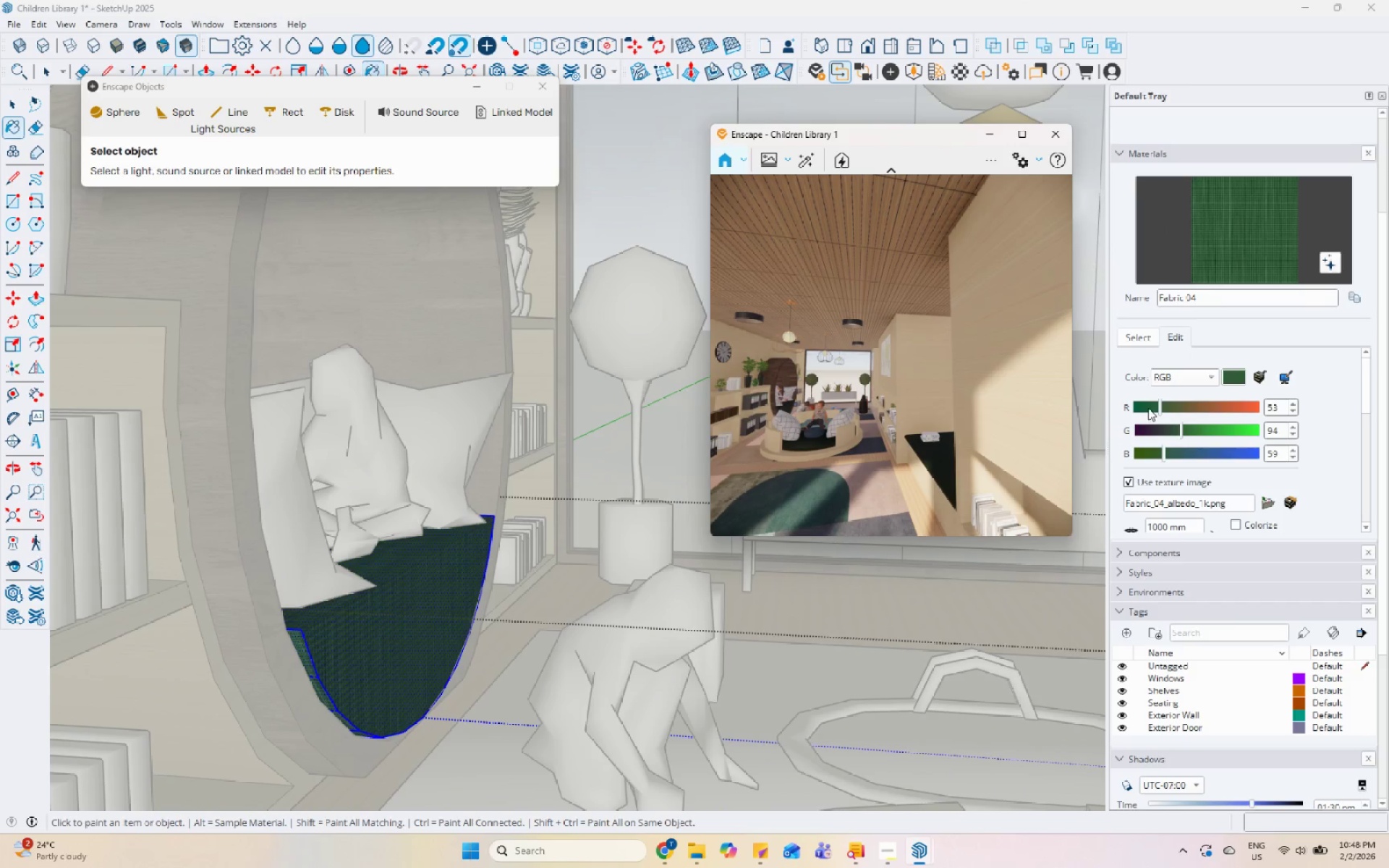 
left_click([1152, 408])
 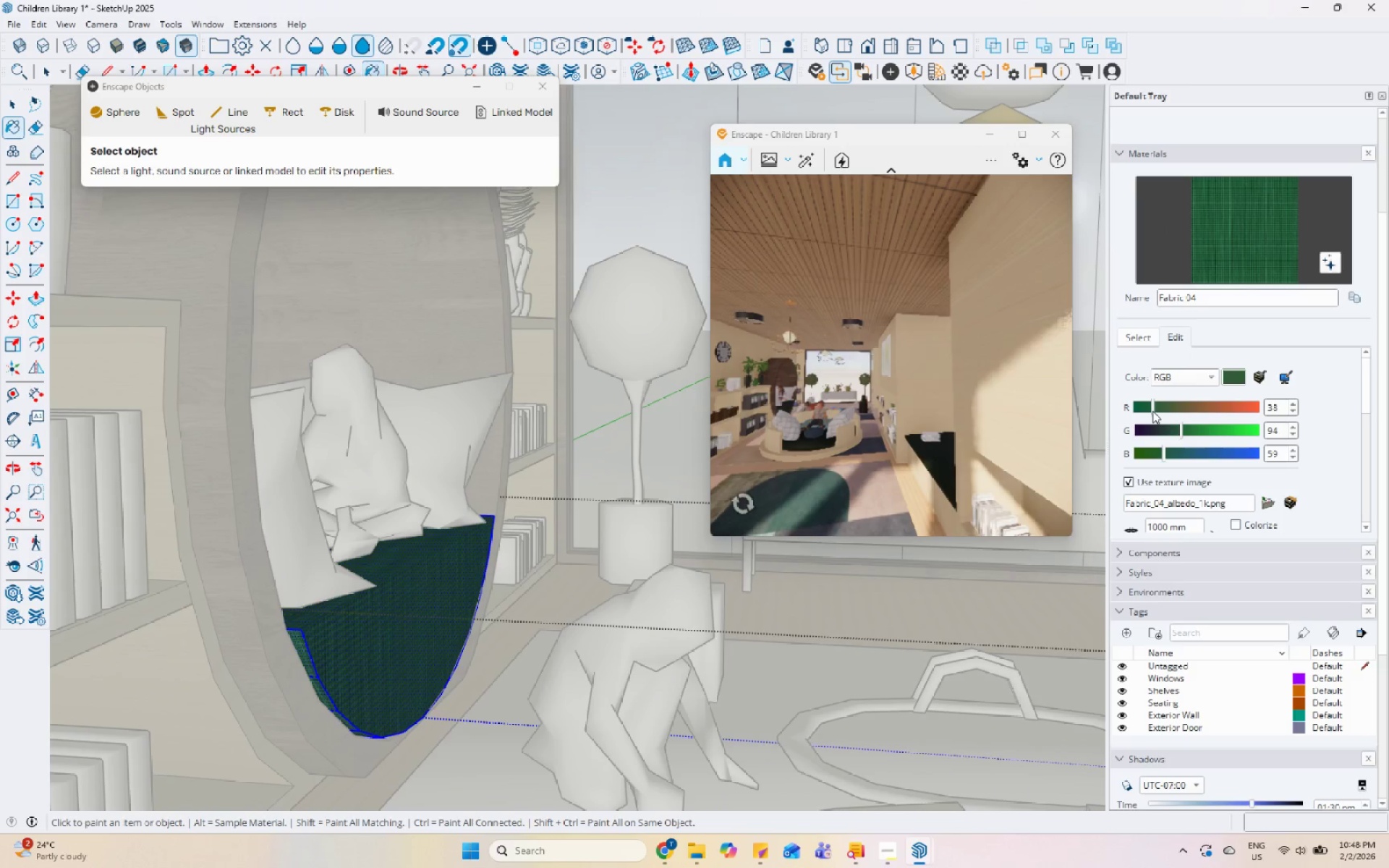 
left_click([1163, 407])
 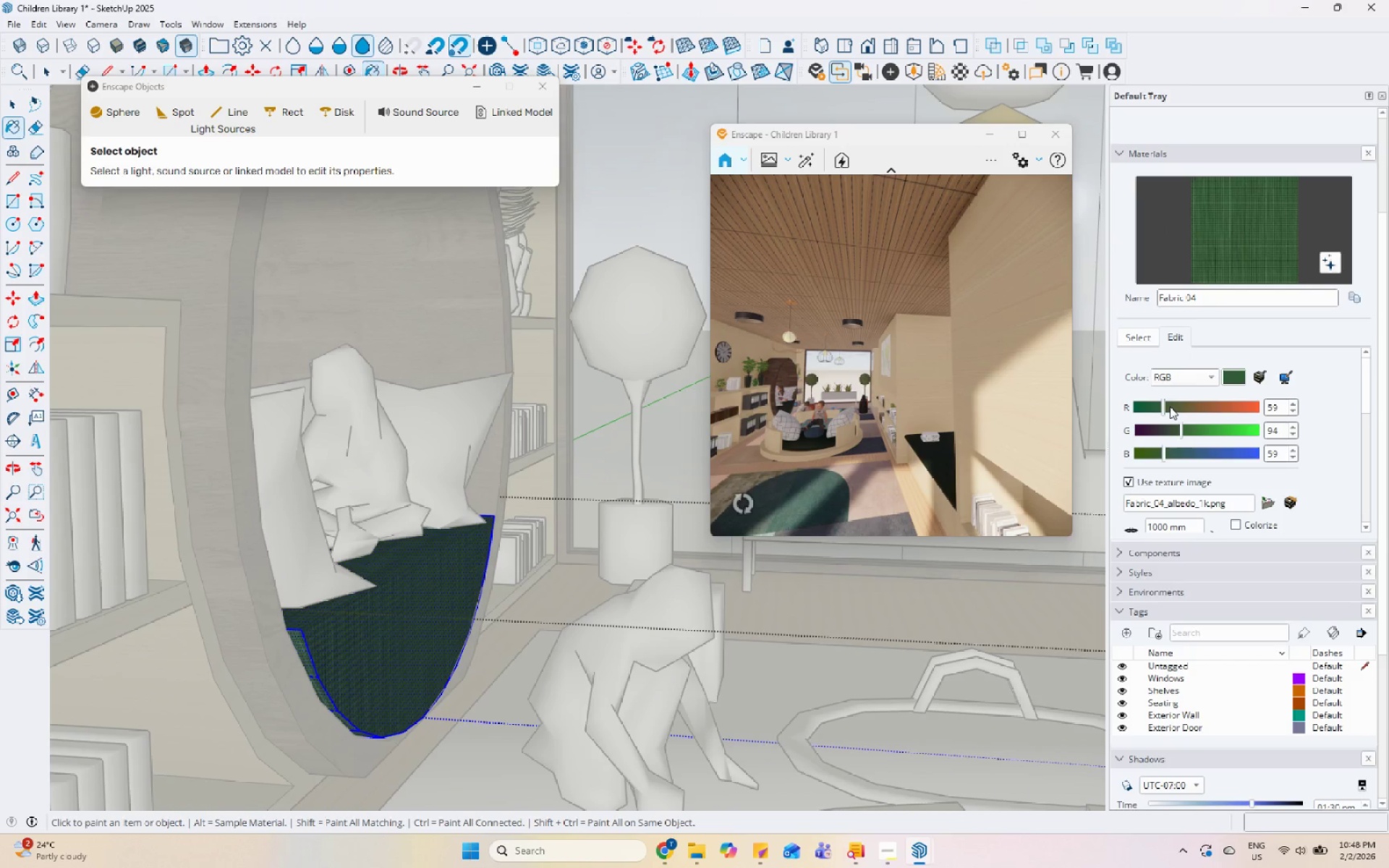 
left_click([1170, 407])
 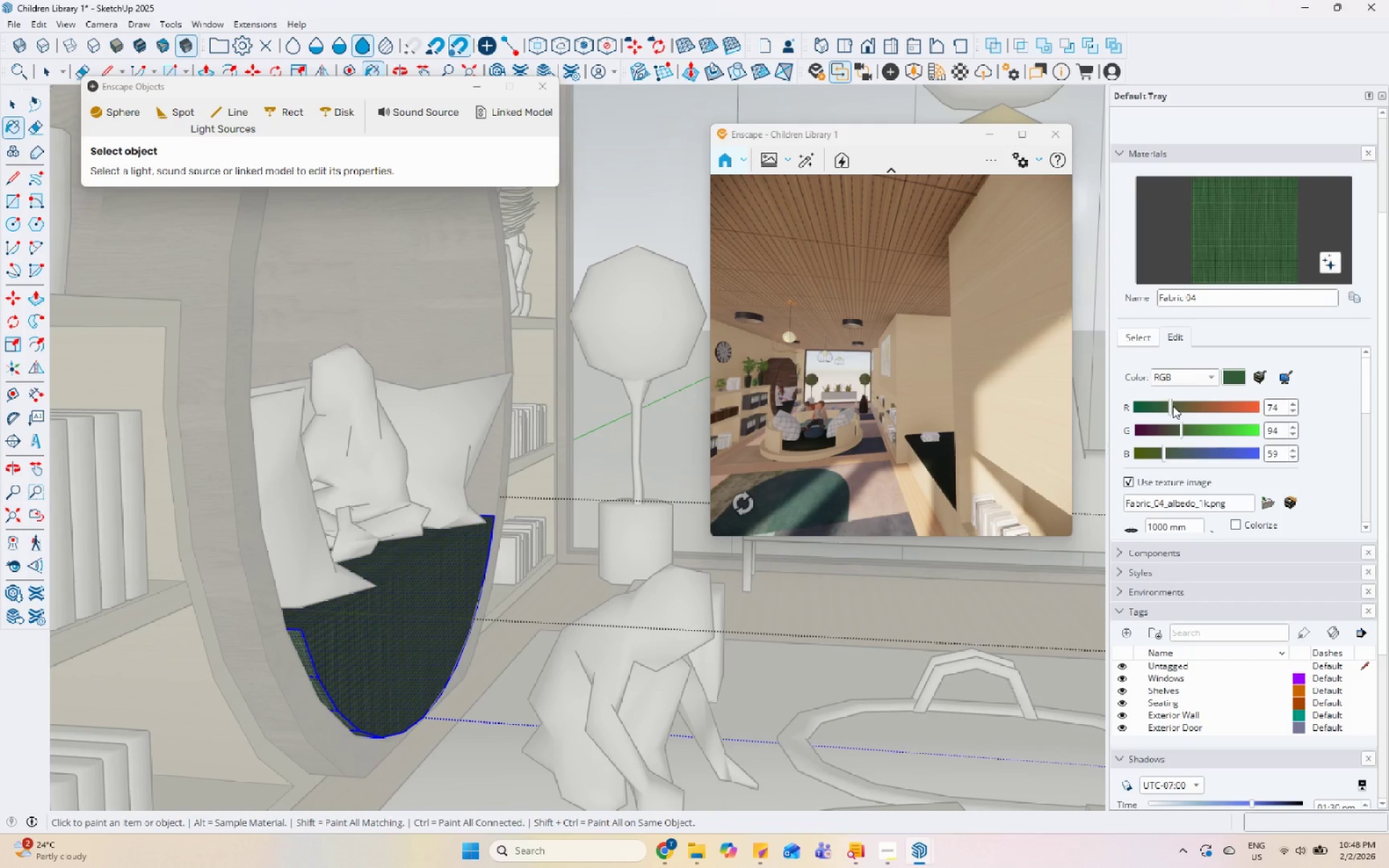 
mouse_move([1163, 404])
 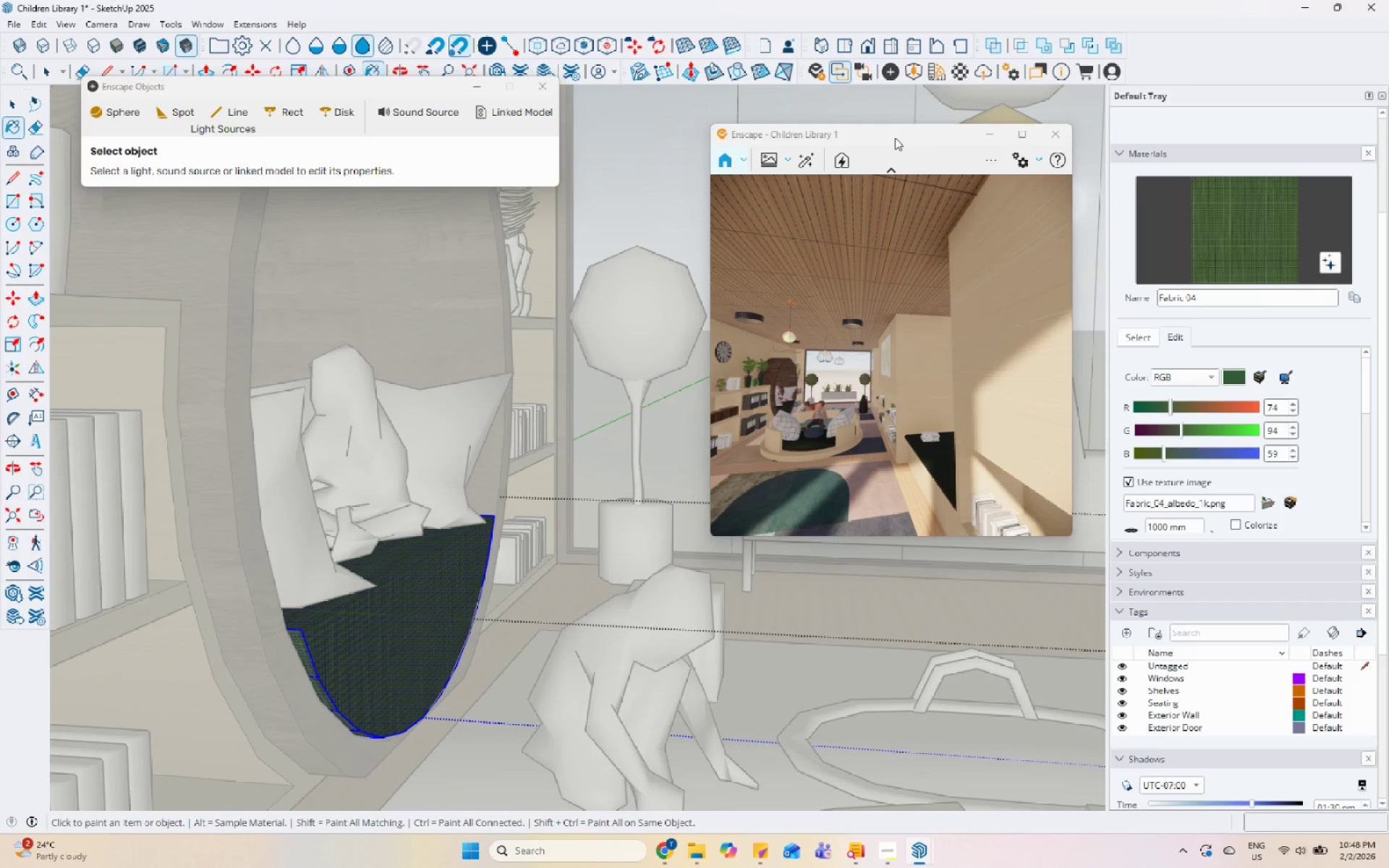 
left_click_drag(start_coordinate=[897, 133], to_coordinate=[946, 107])
 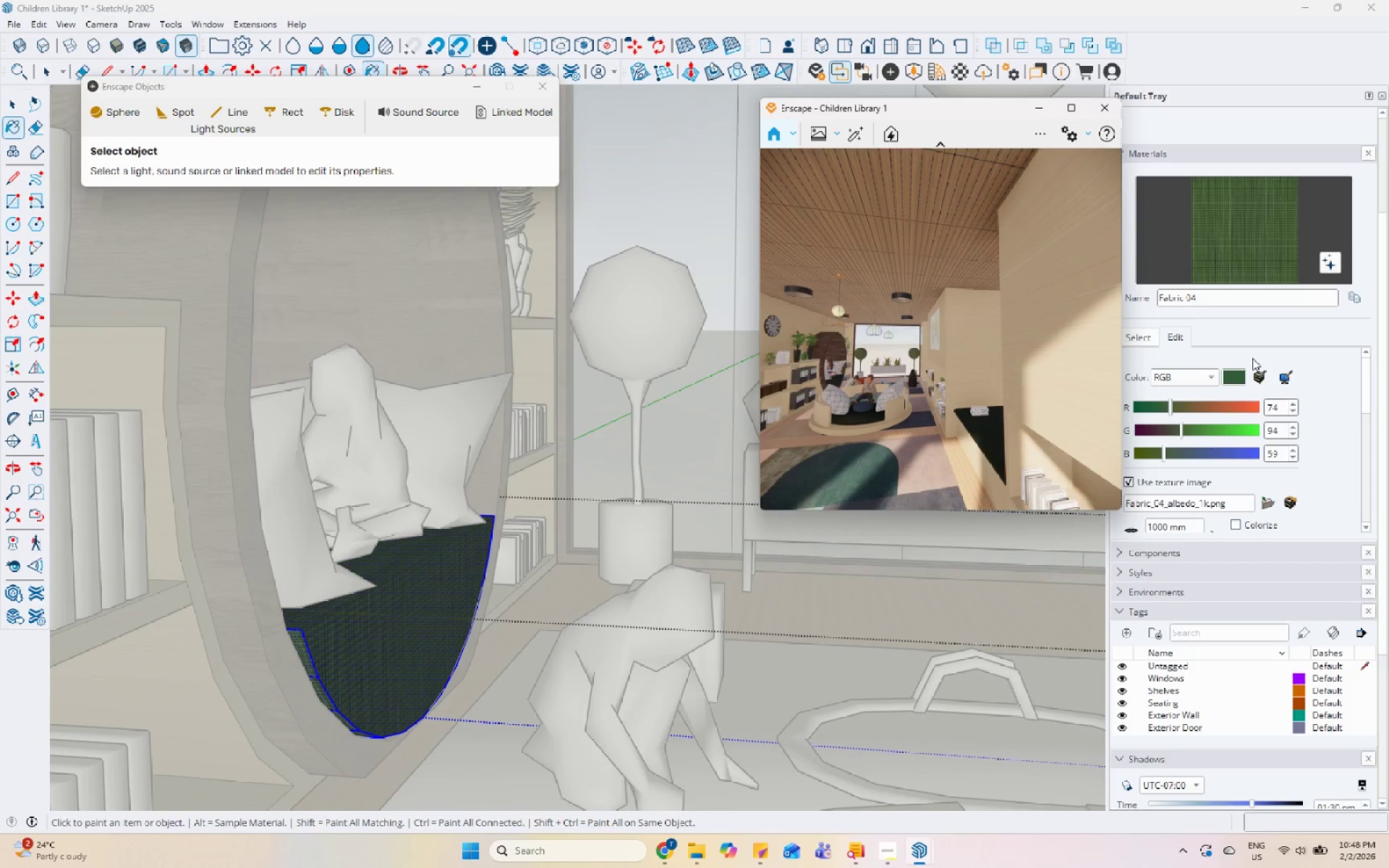 
left_click([1247, 346])
 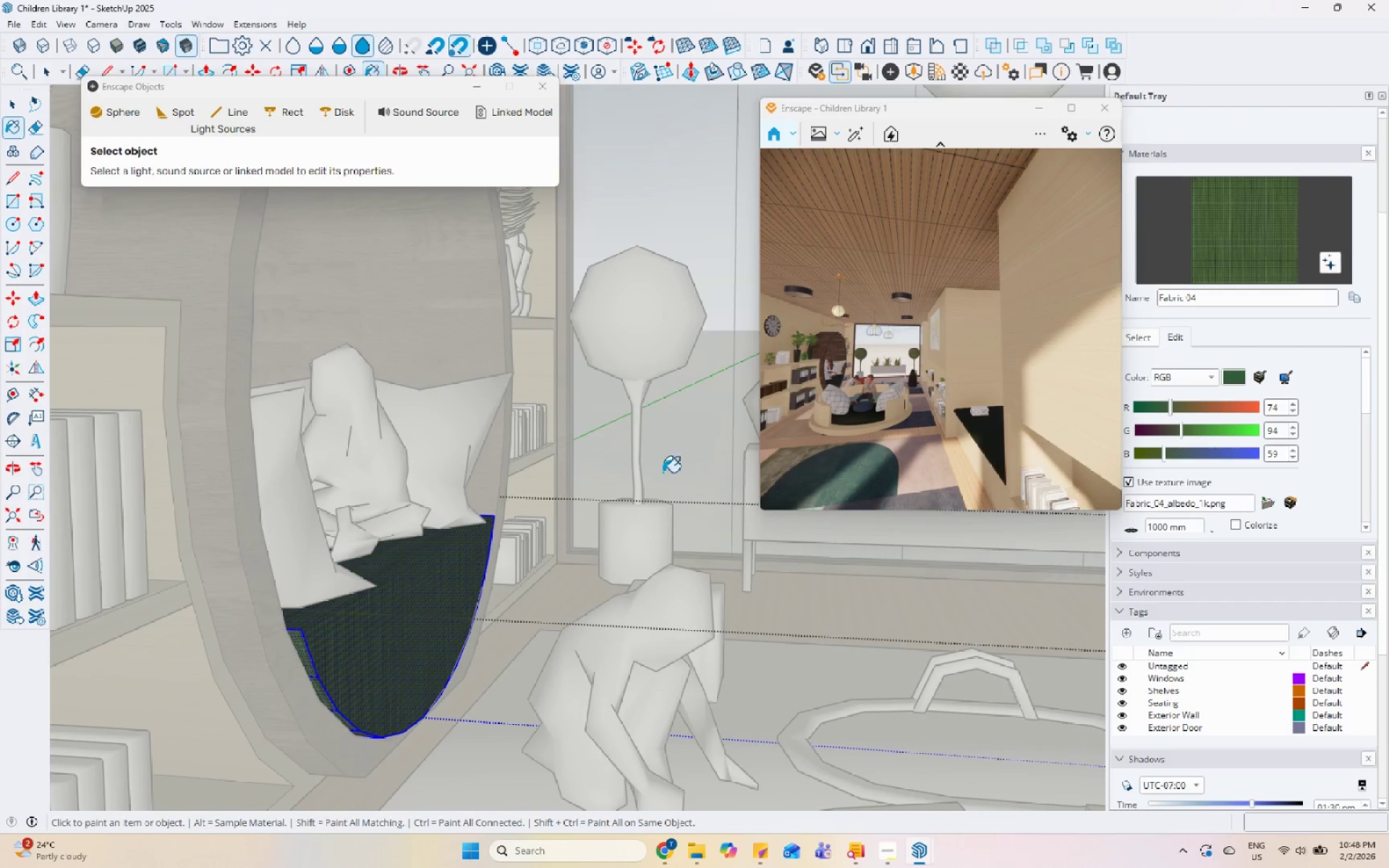 
scroll: coordinate [507, 535], scroll_direction: up, amount: 4.0
 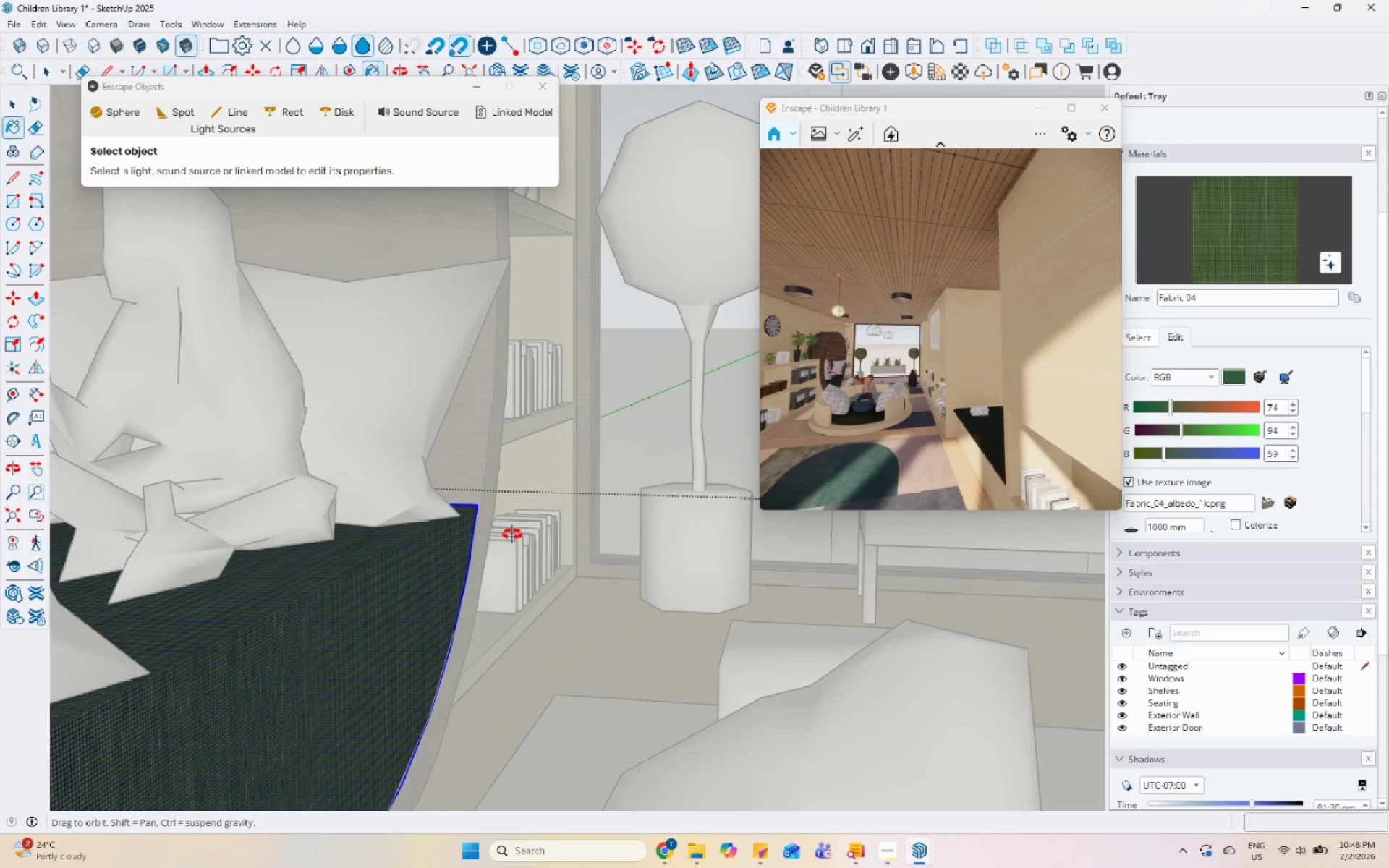 
key(Space)
 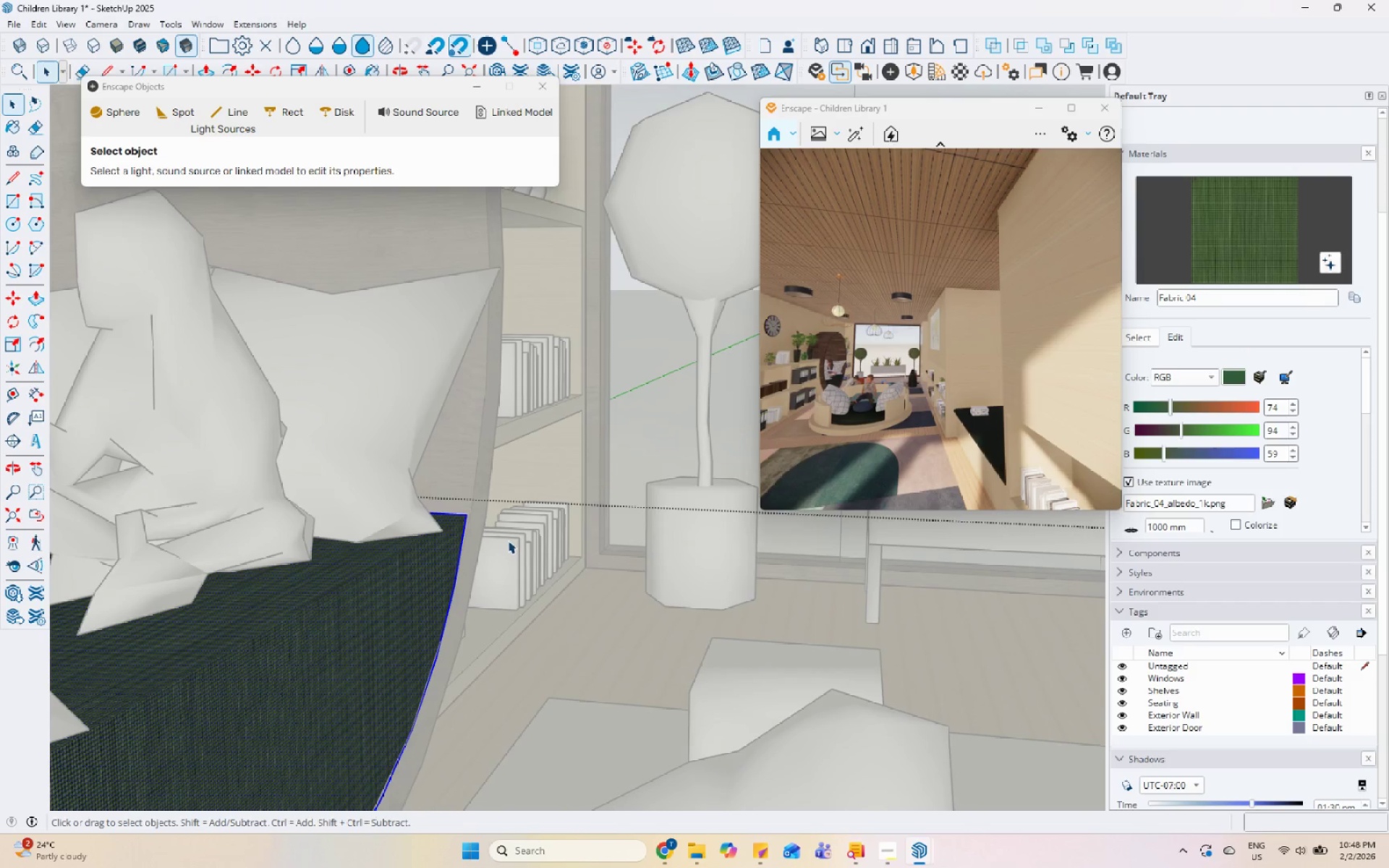 
key(Escape)
 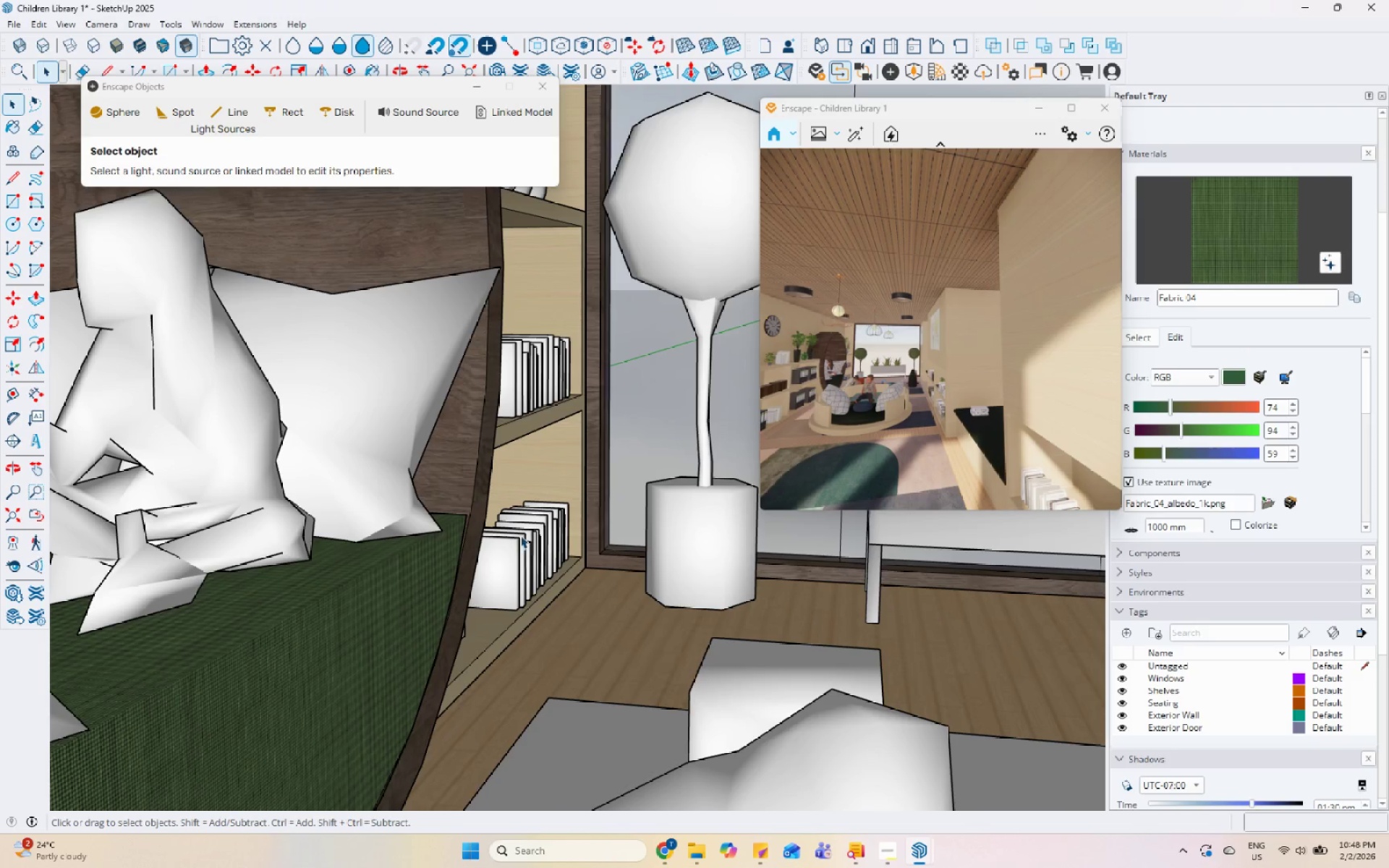 
key(Escape)
 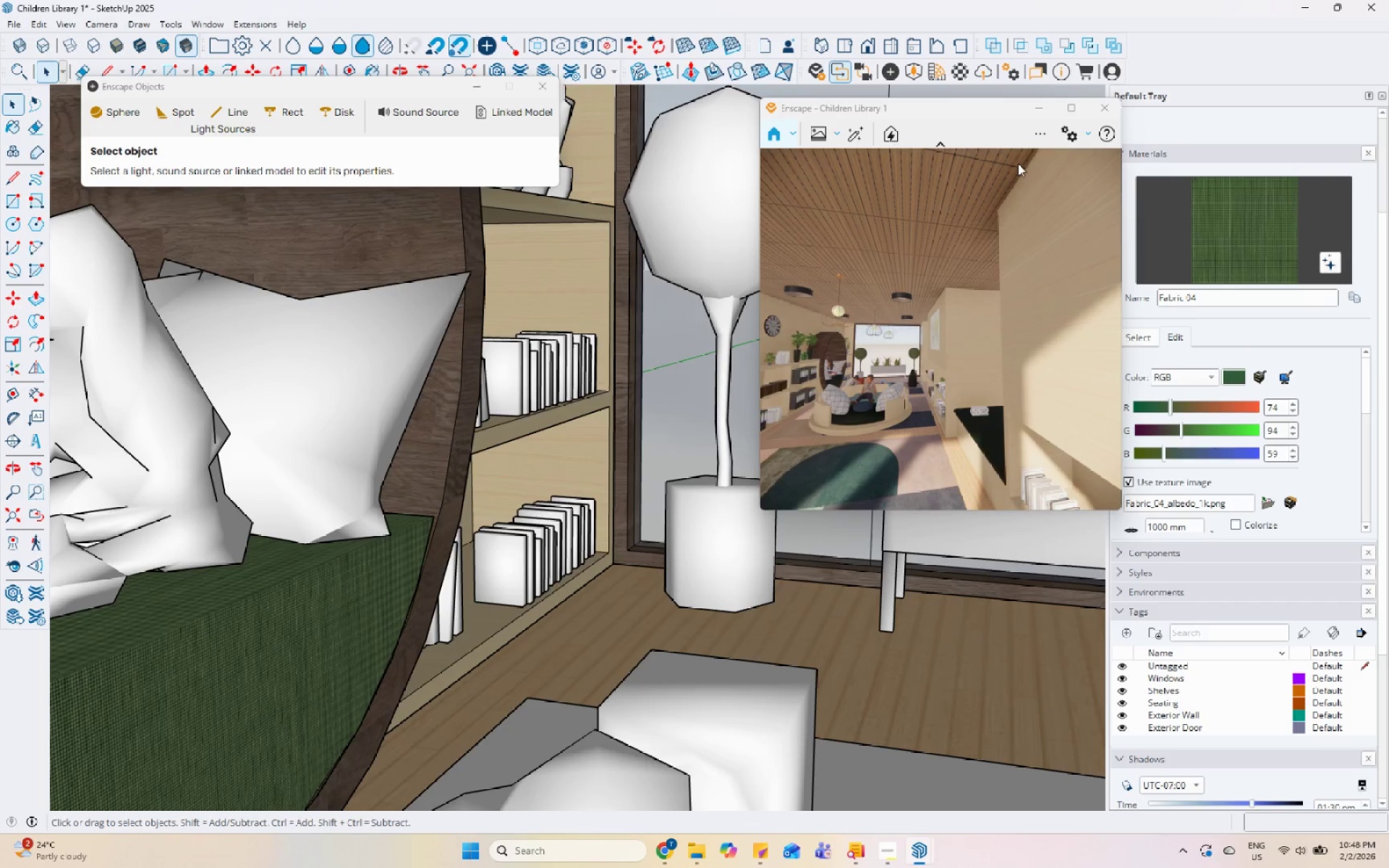 
left_click_drag(start_coordinate=[975, 107], to_coordinate=[1158, 98])
 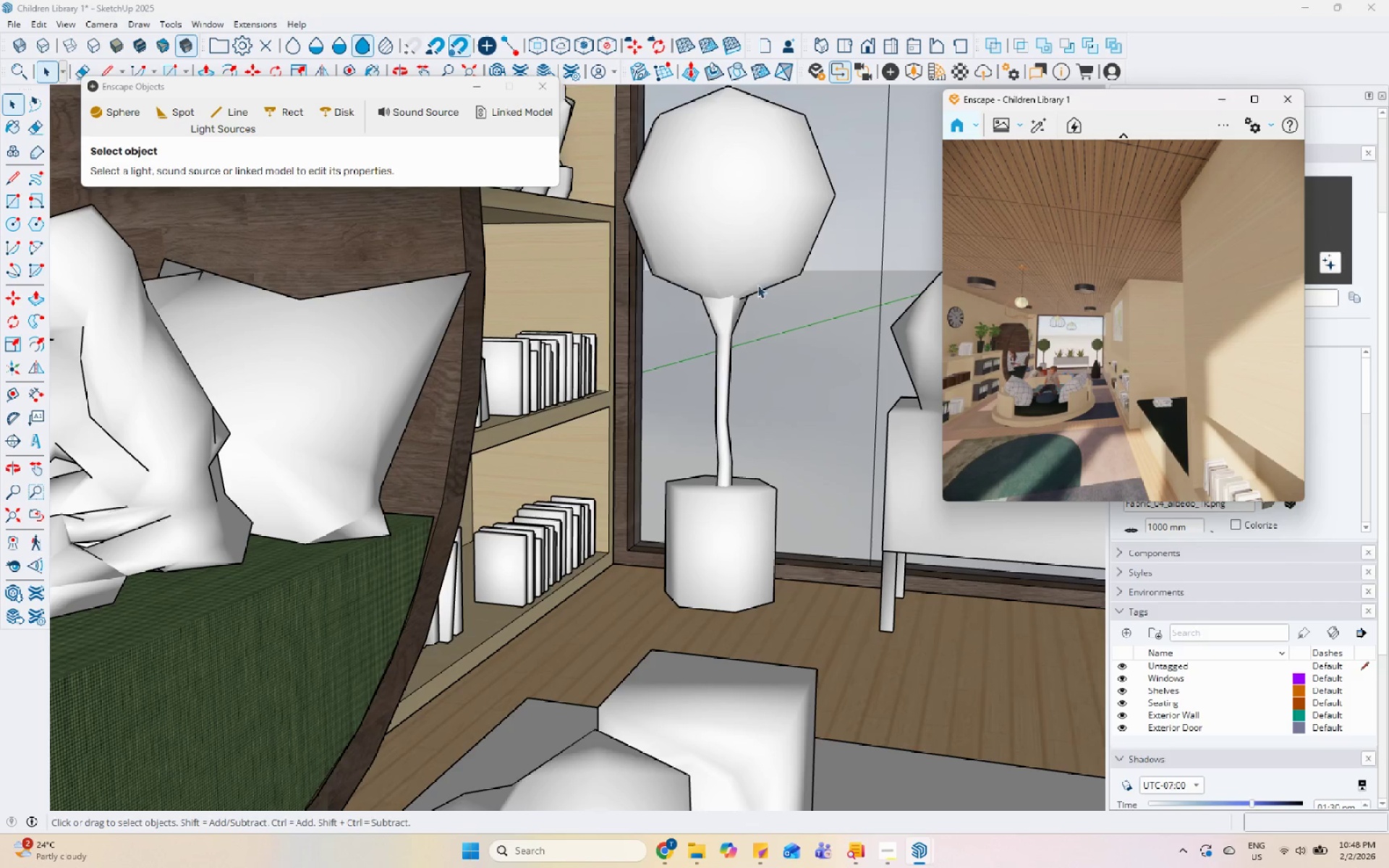 
scroll: coordinate [558, 512], scroll_direction: down, amount: 16.0
 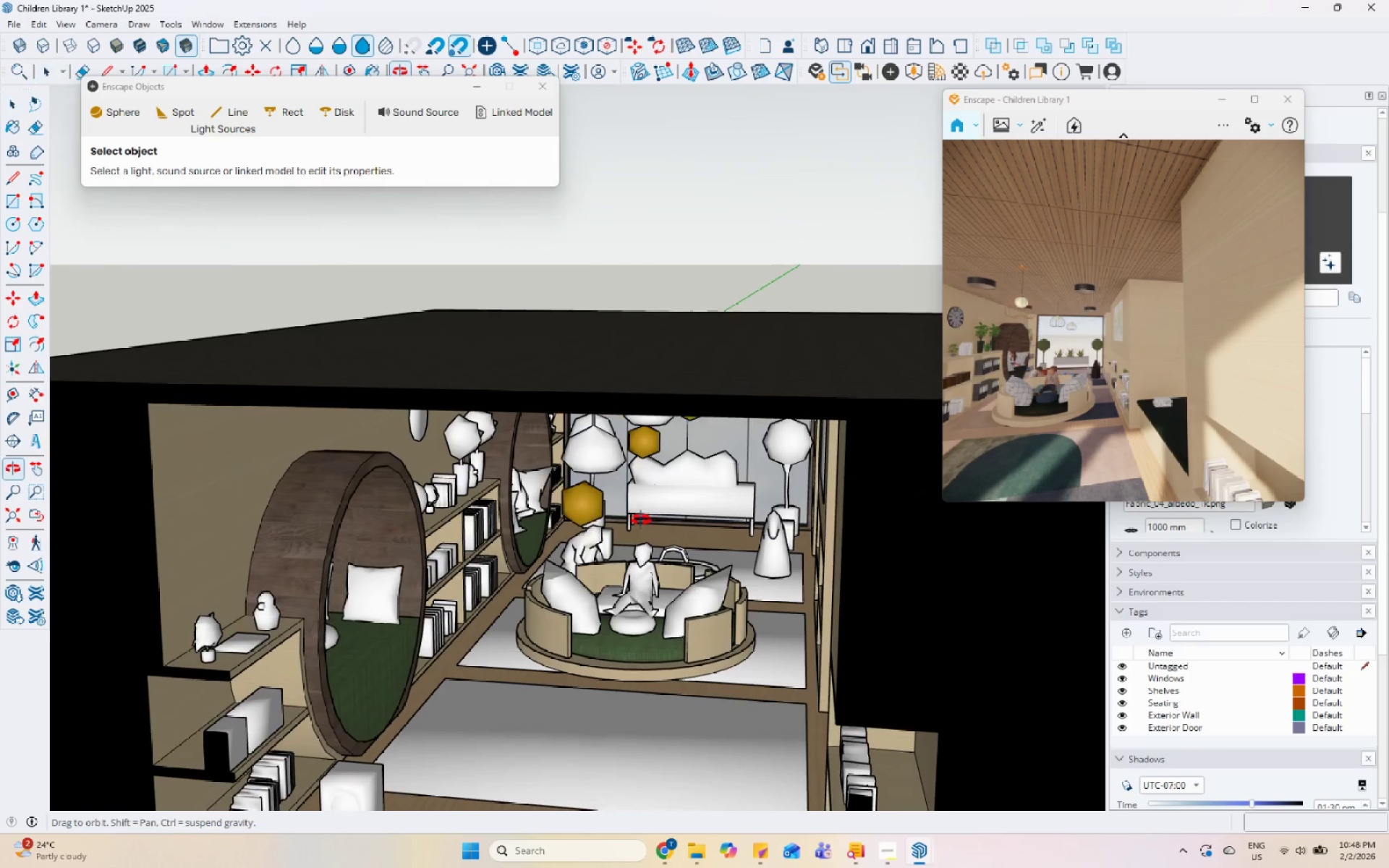 
scroll: coordinate [619, 553], scroll_direction: up, amount: 6.0
 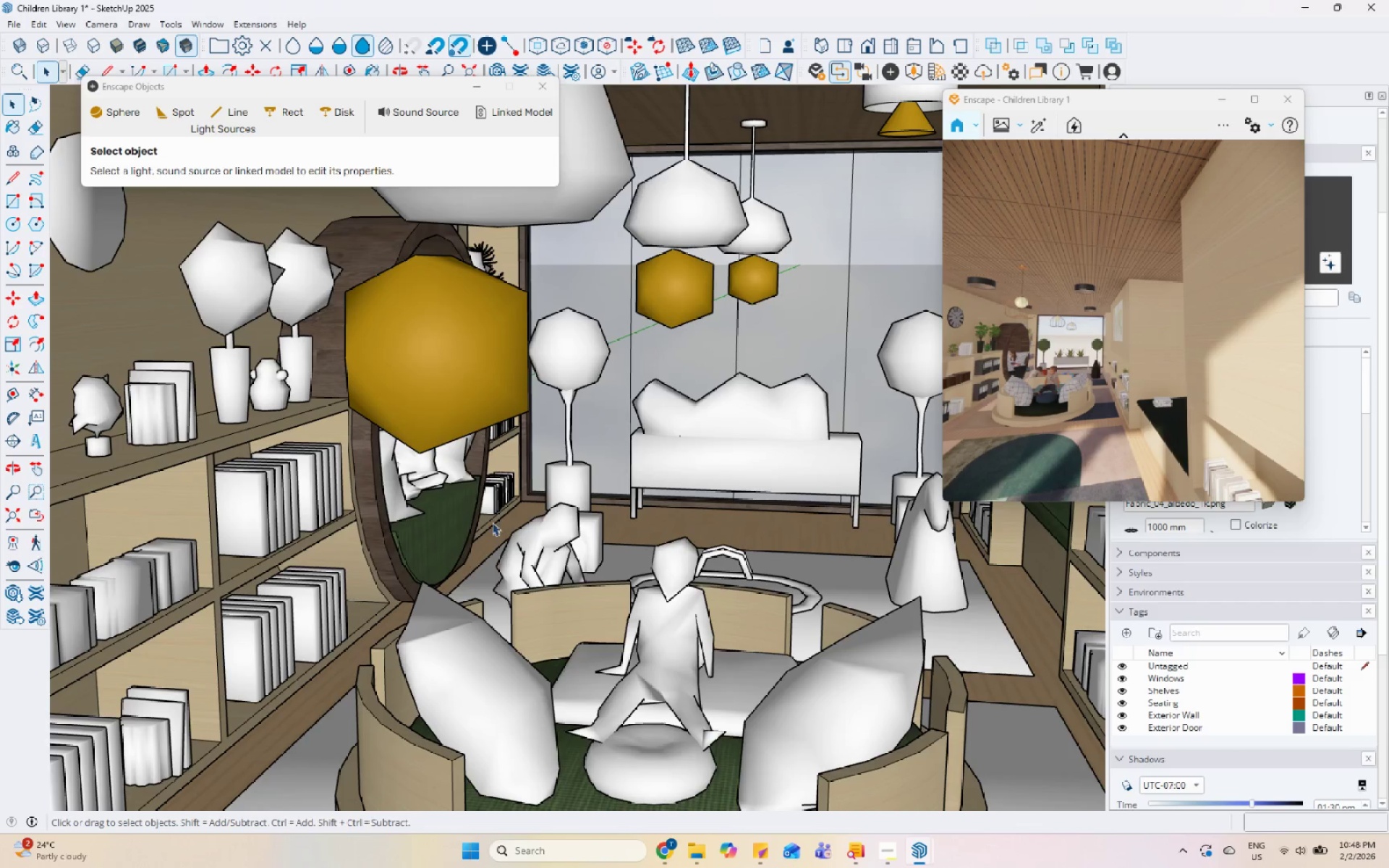 
left_click([547, 537])
 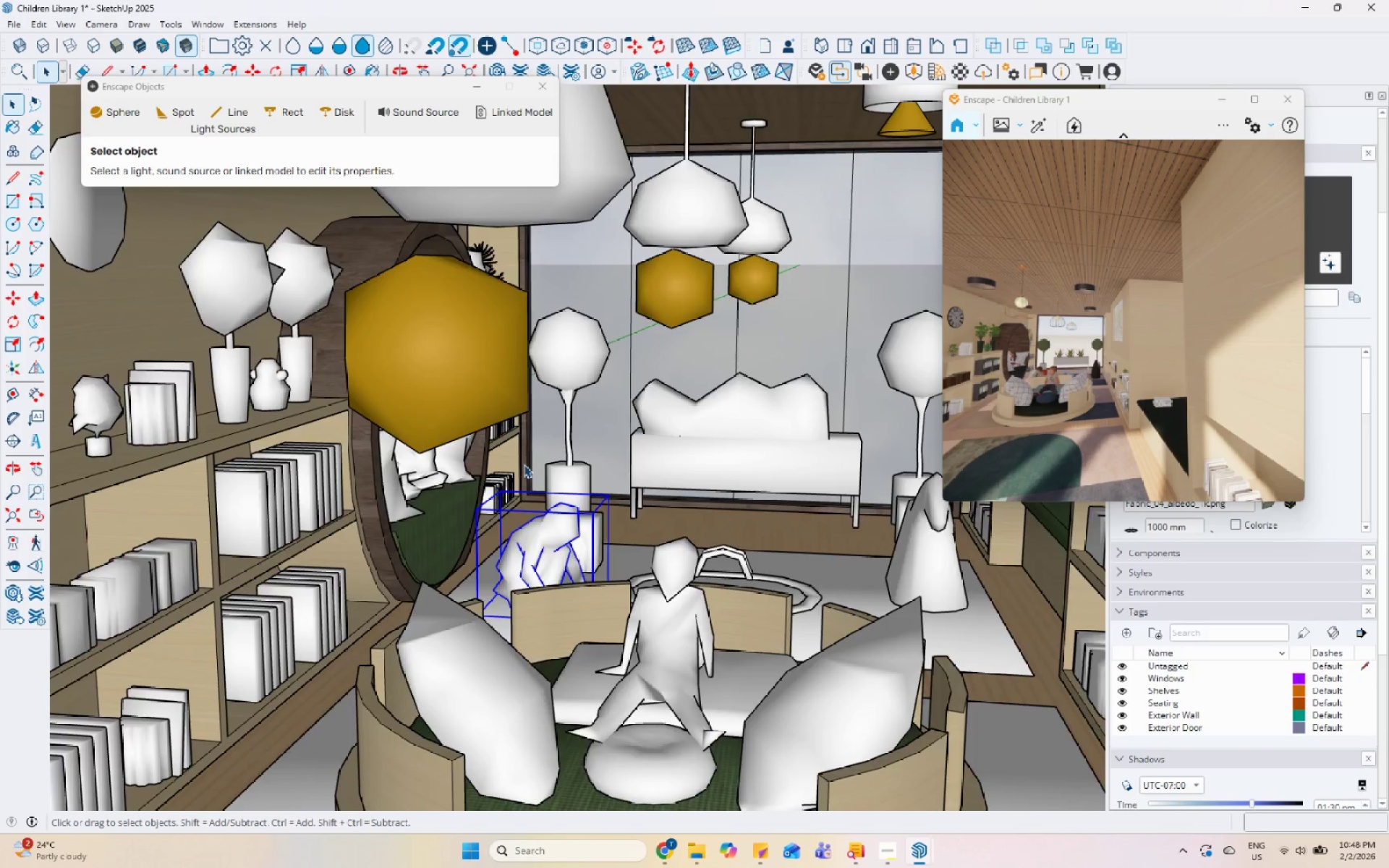 
scroll: coordinate [560, 558], scroll_direction: down, amount: 3.0
 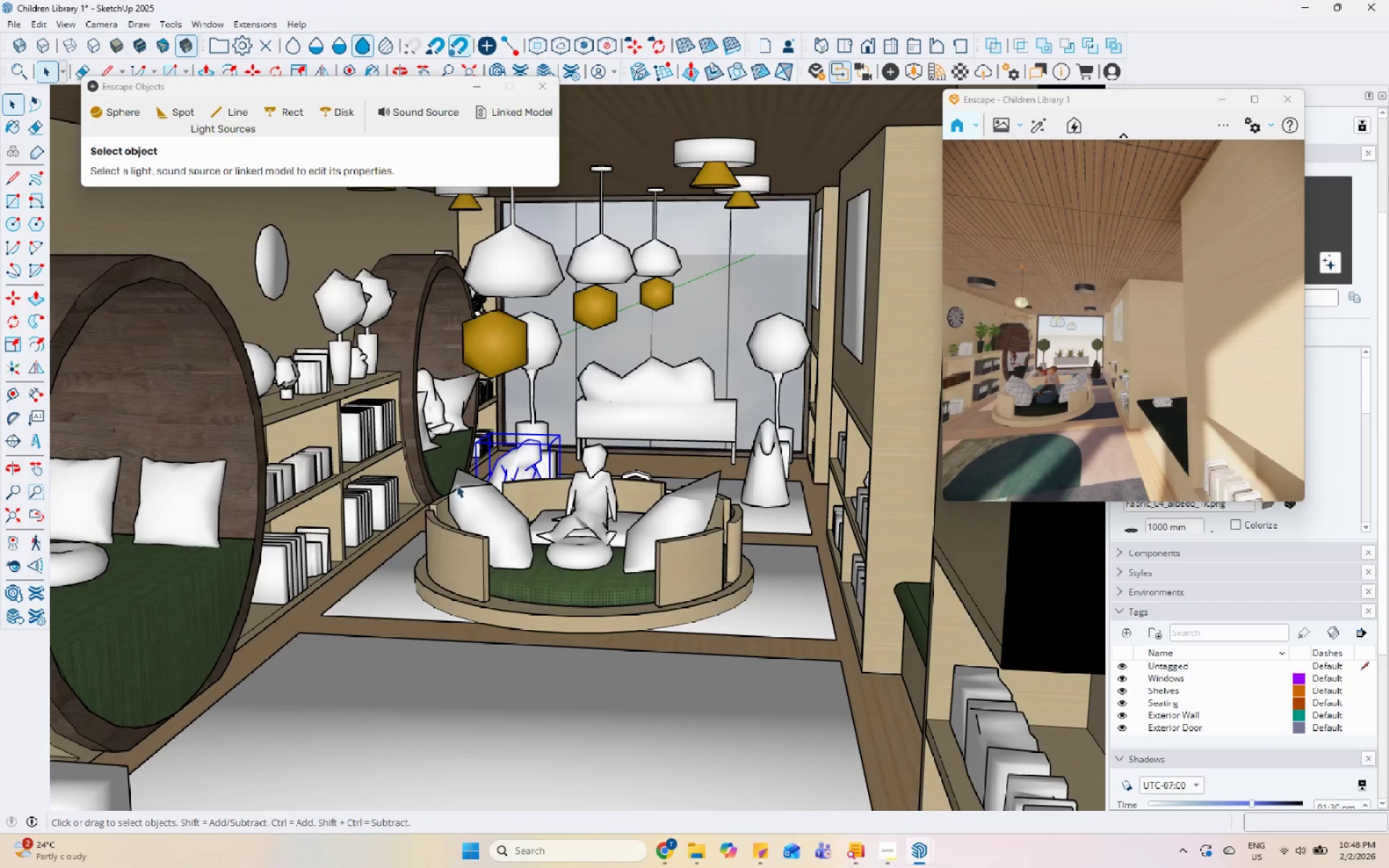 
key(M)
 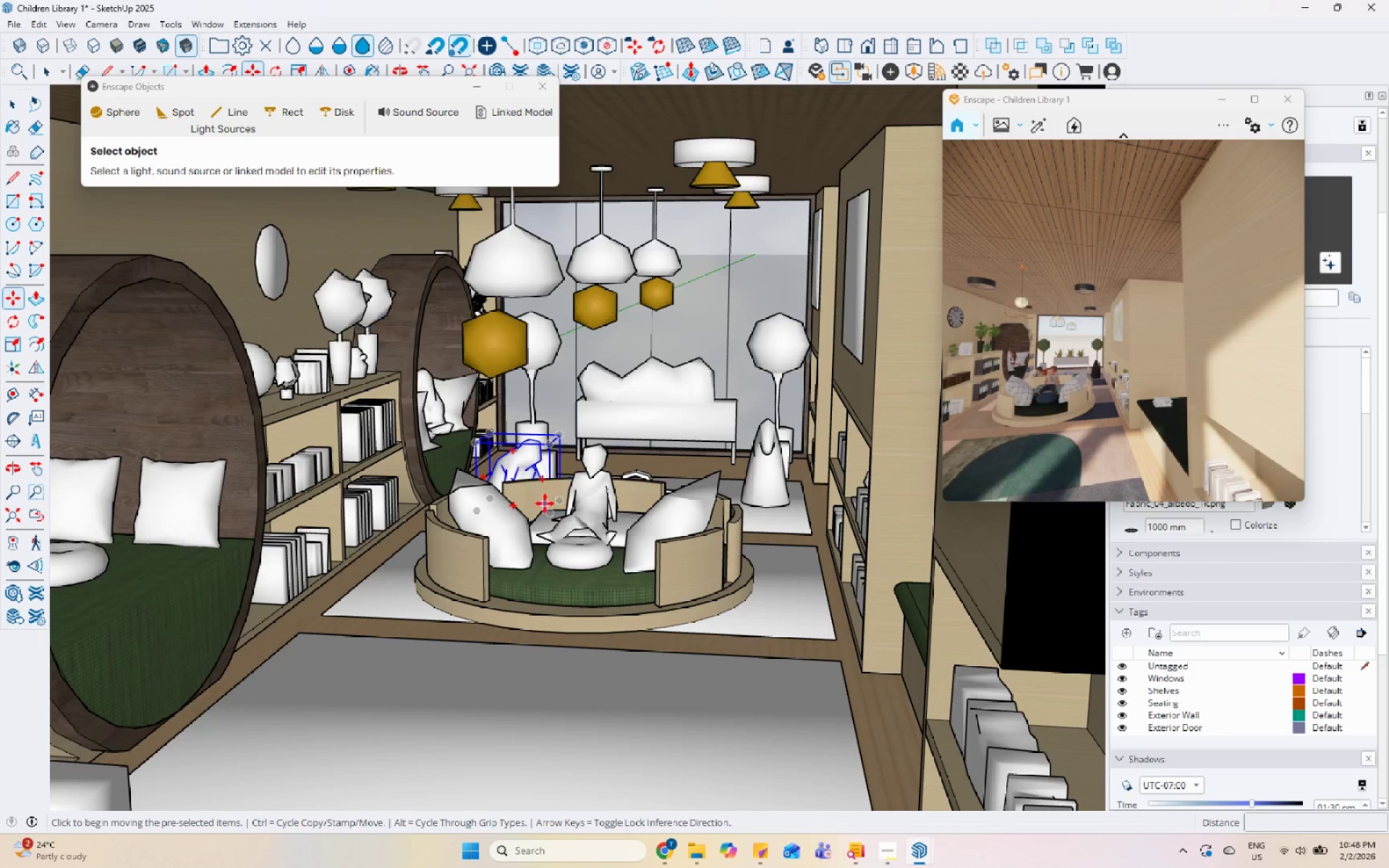 
left_click_drag(start_coordinate=[553, 512], to_coordinate=[551, 516])
 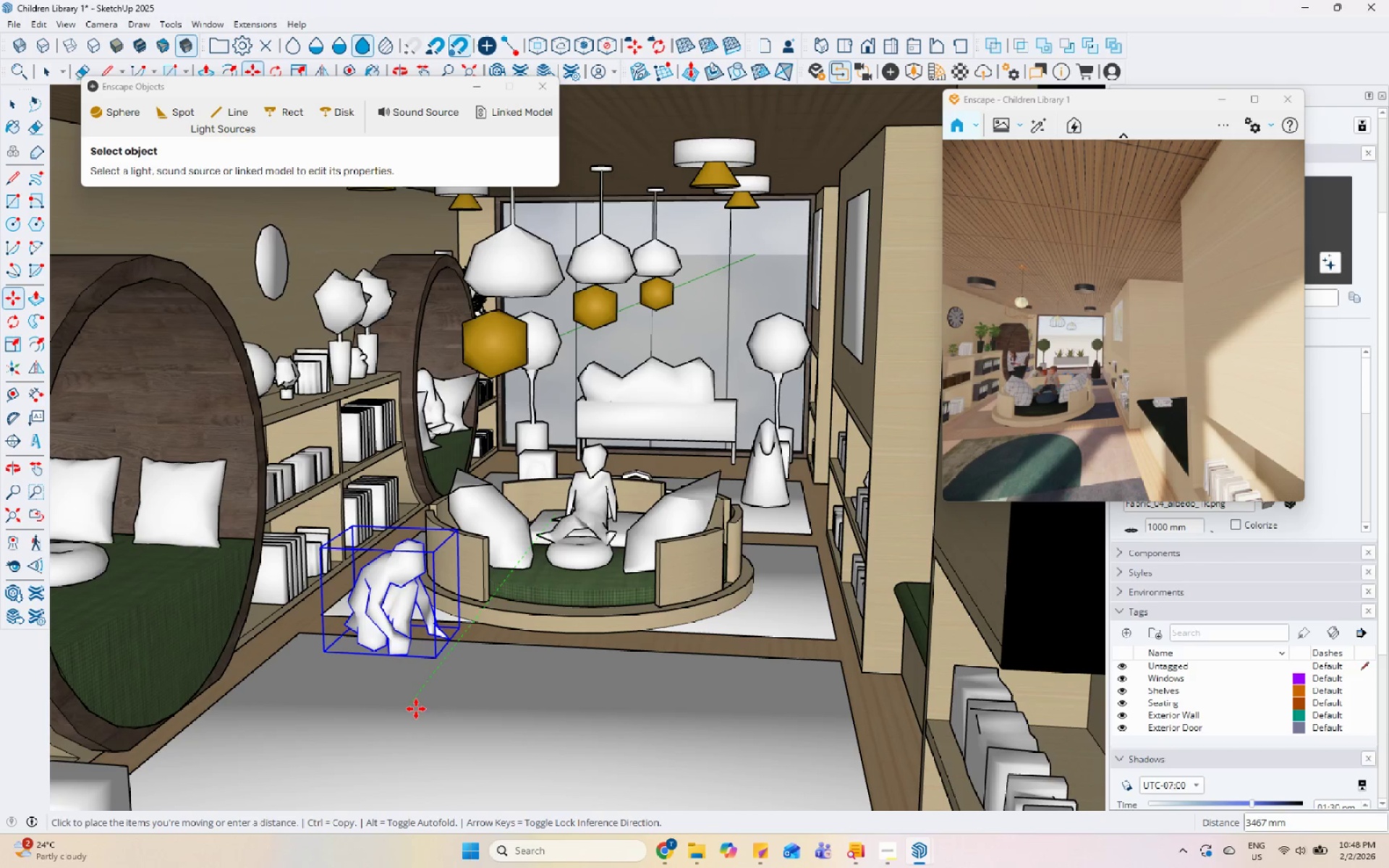 
left_click([412, 712])
 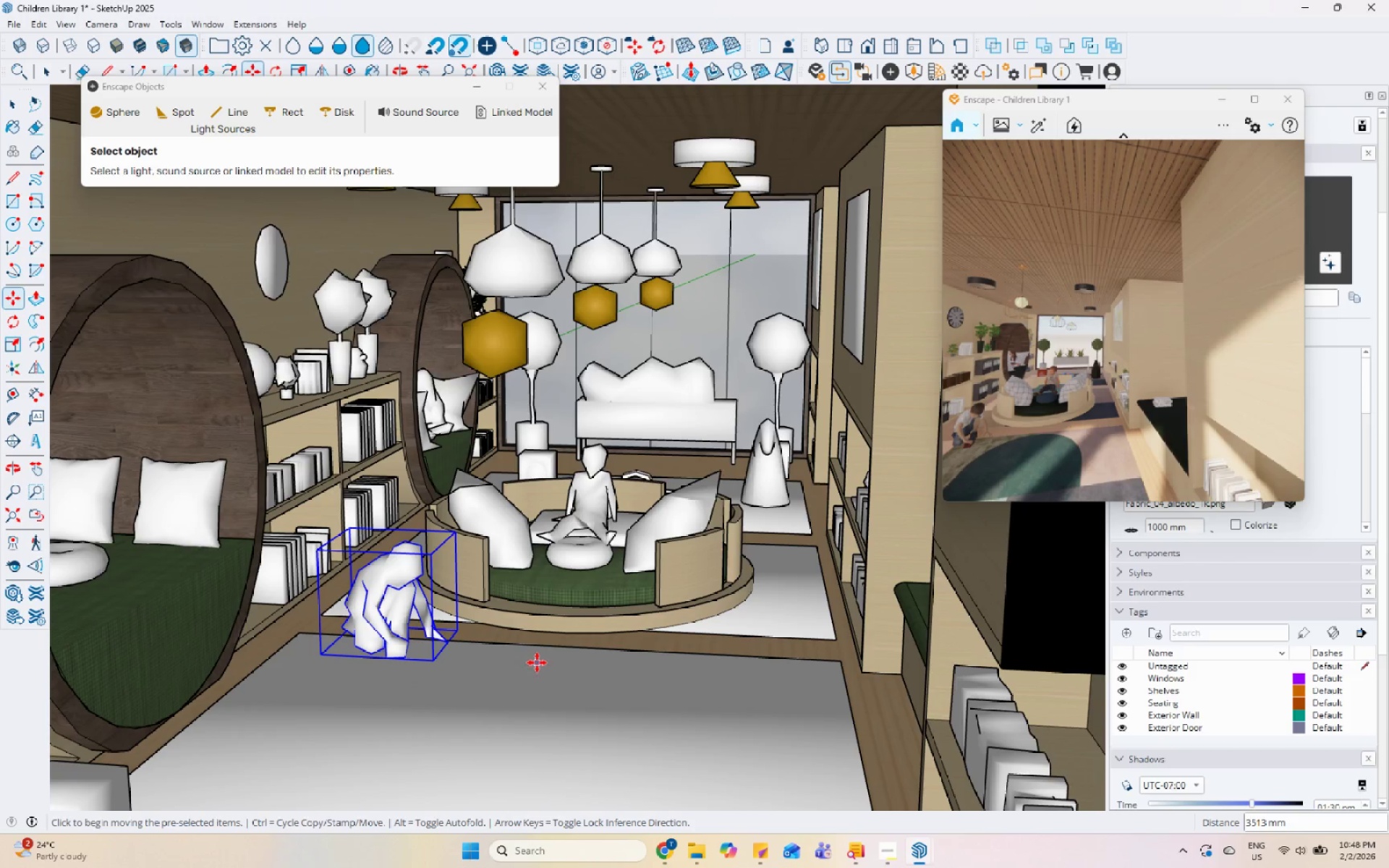 
scroll: coordinate [482, 642], scroll_direction: up, amount: 4.0
 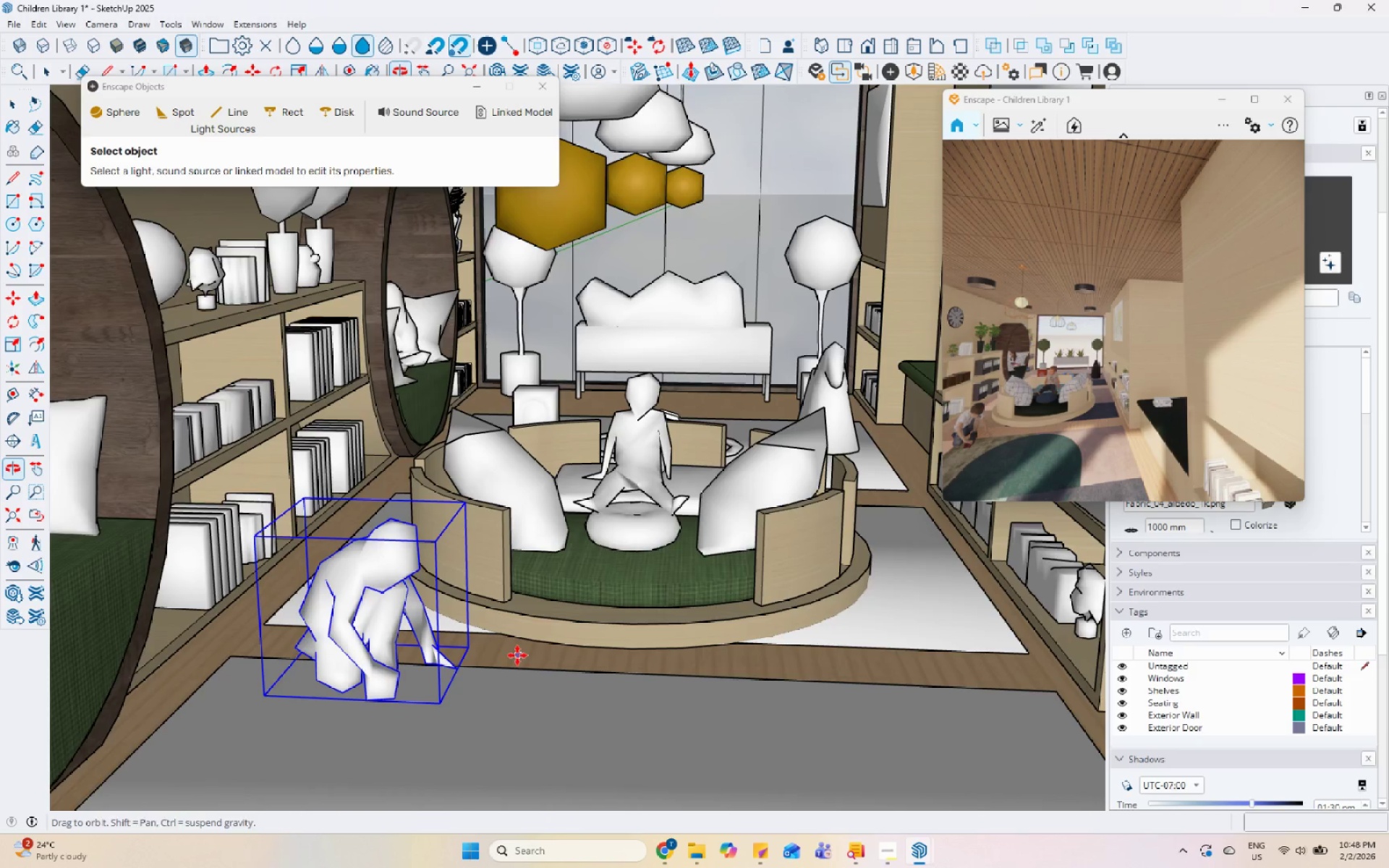 
scroll: coordinate [1233, 275], scroll_direction: down, amount: 8.0
 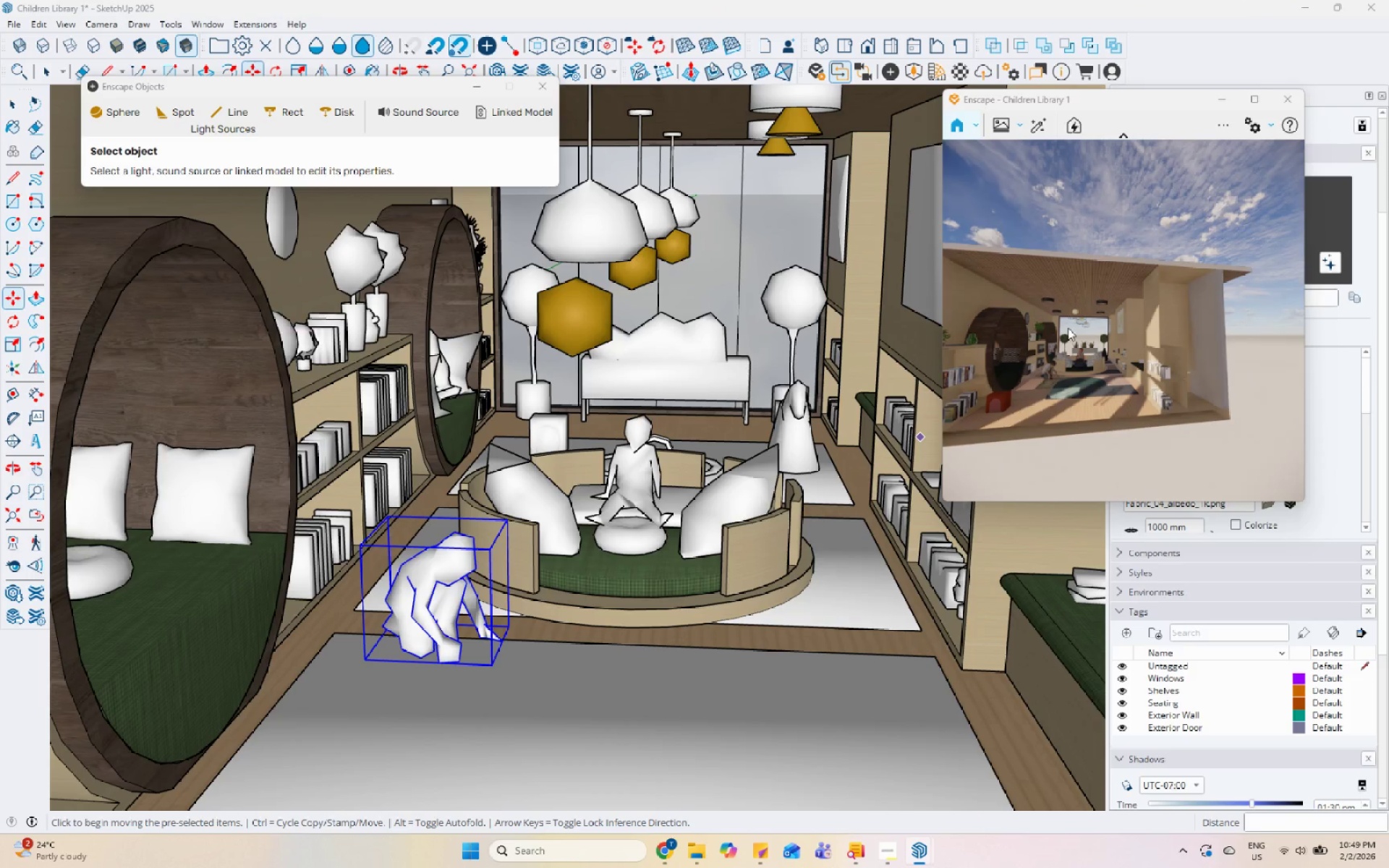 
key(Control+S)
 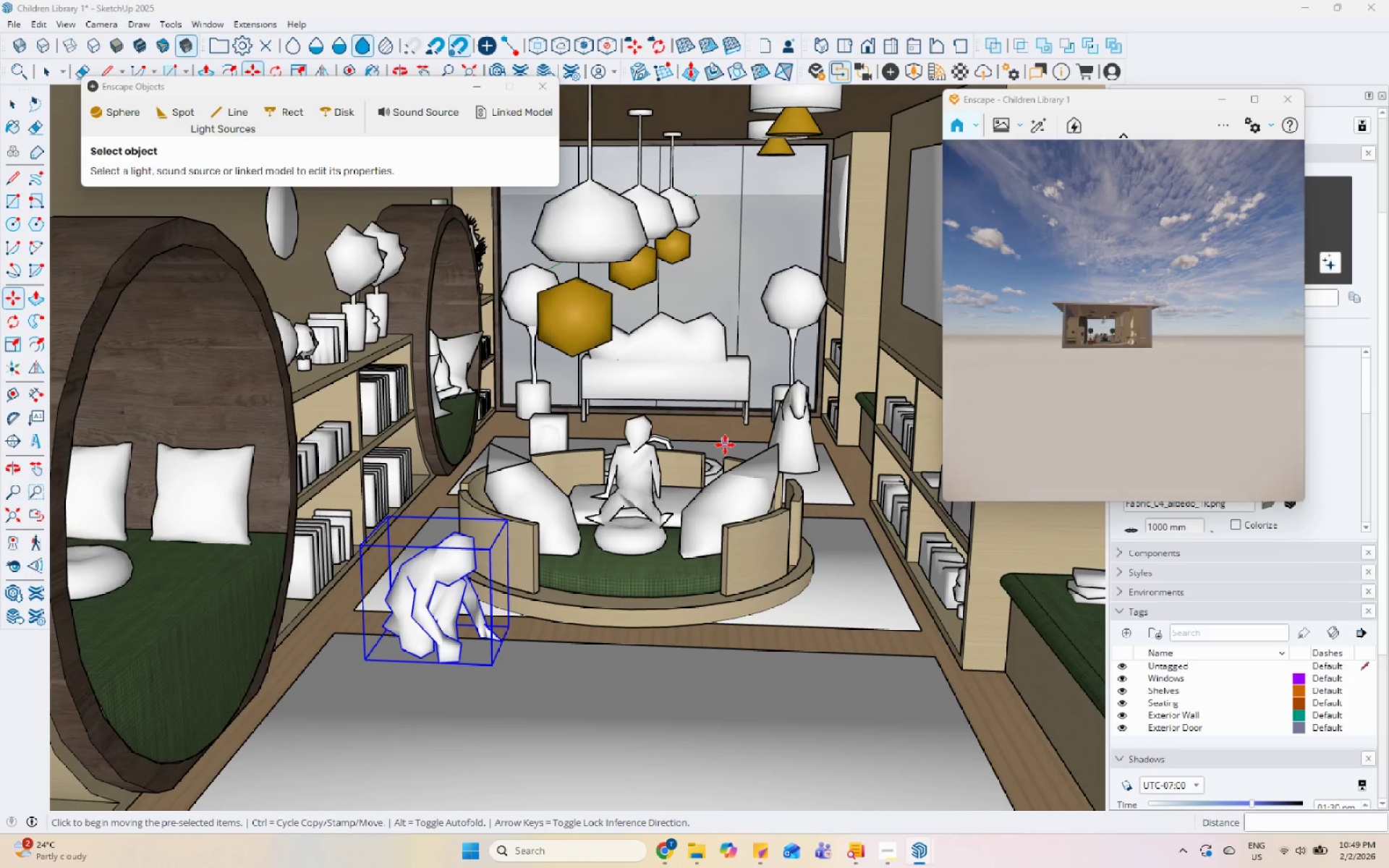 
key(Space)
 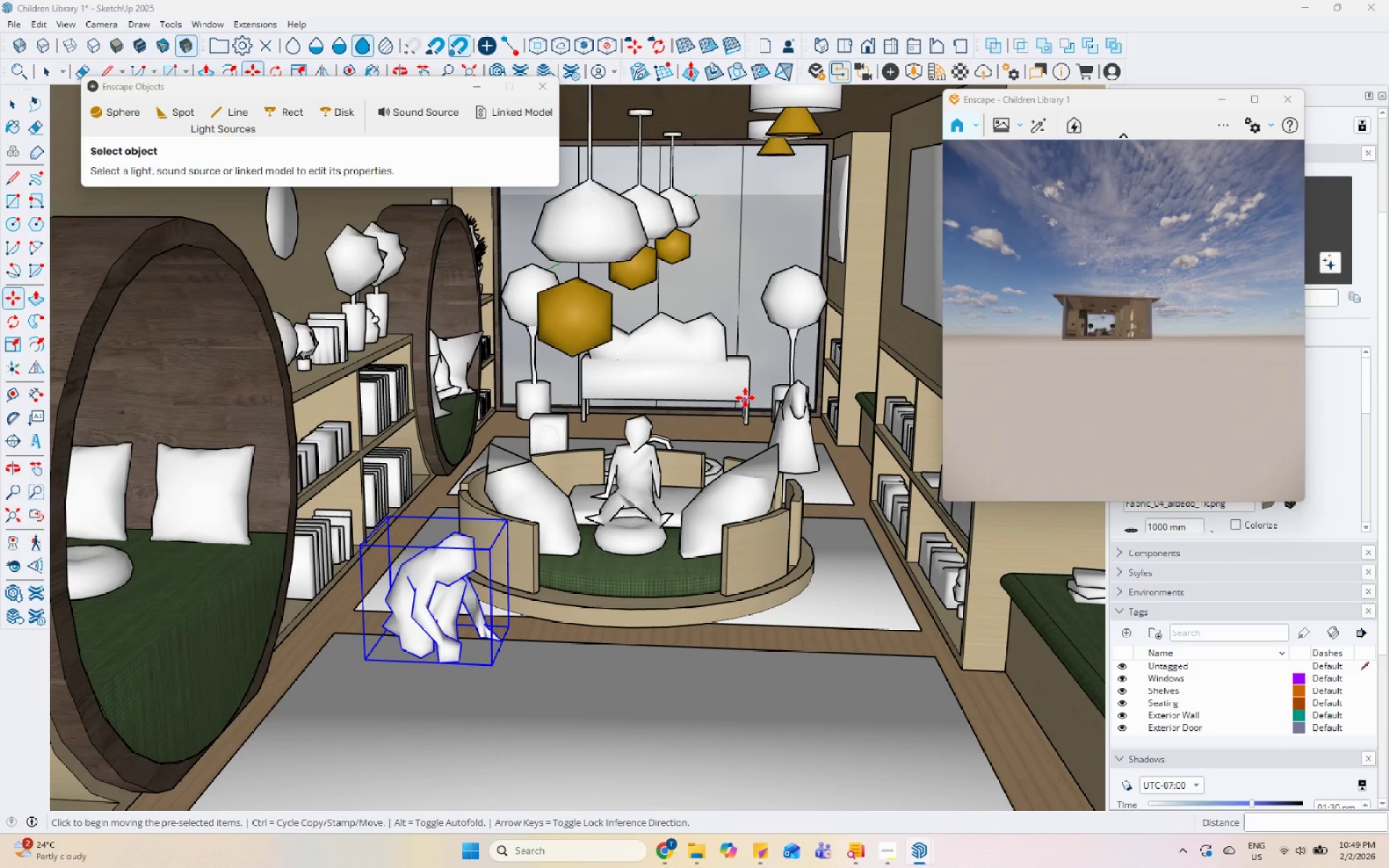 
left_click([745, 397])
 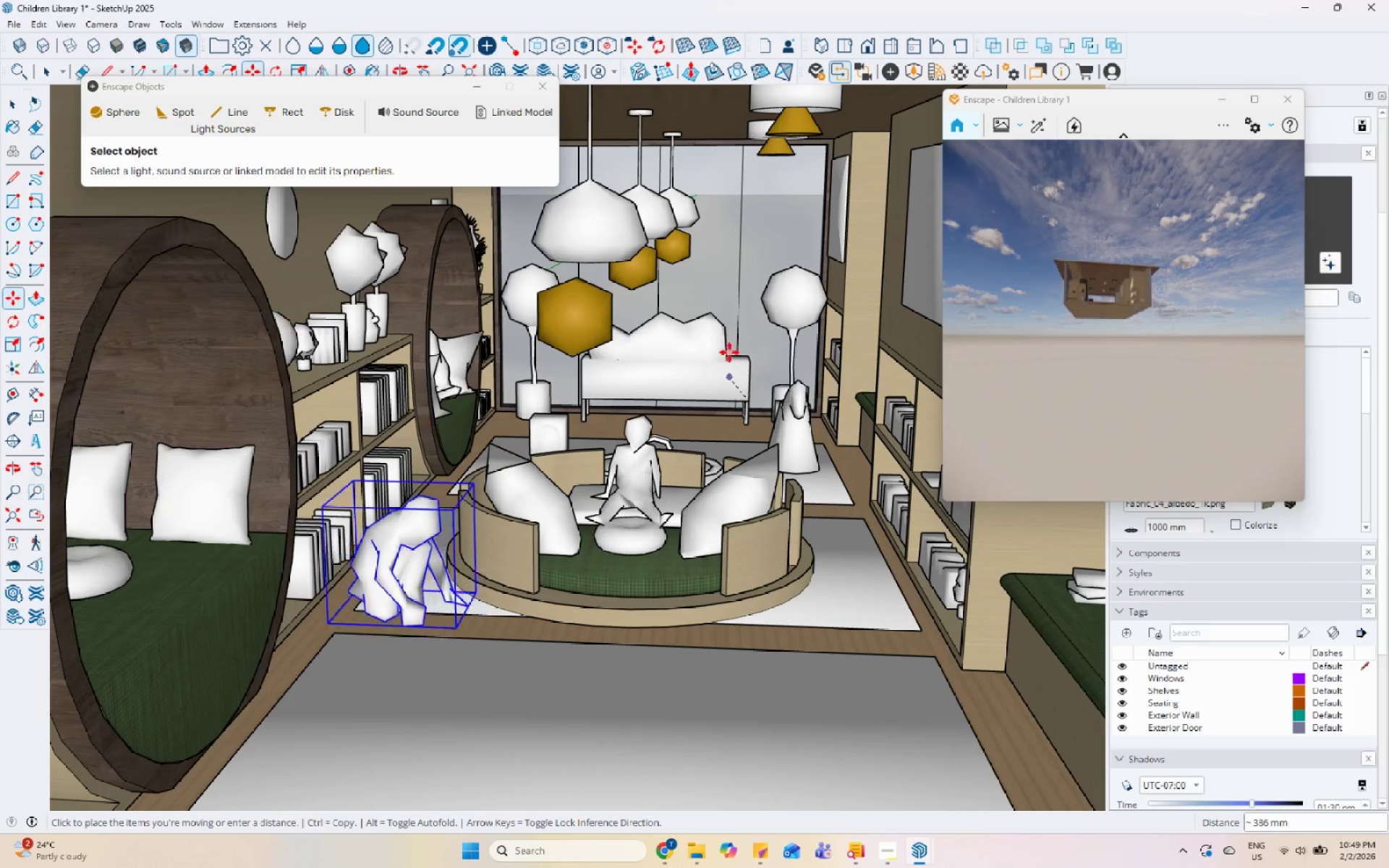 
key(Space)
 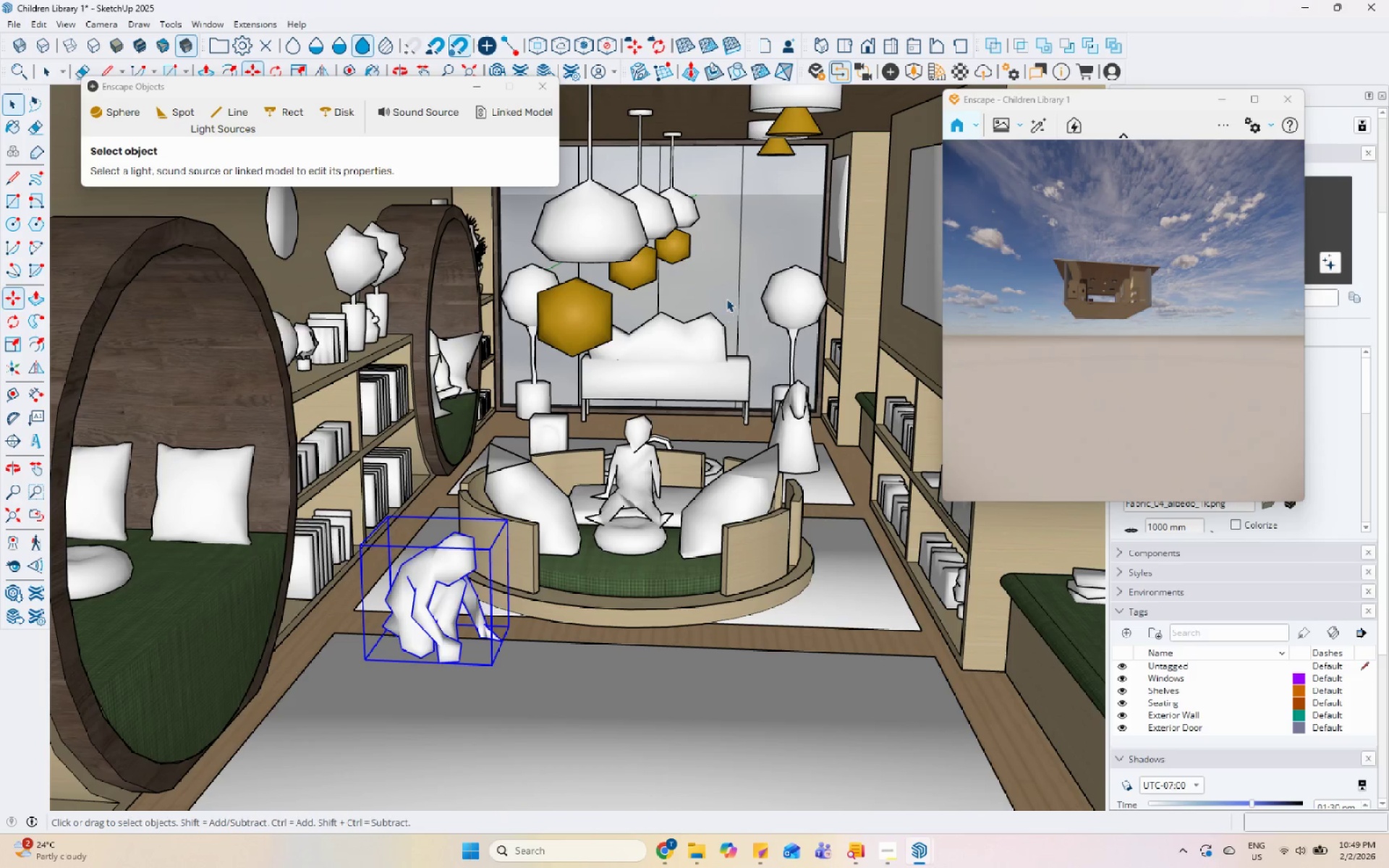 
left_click([727, 296])
 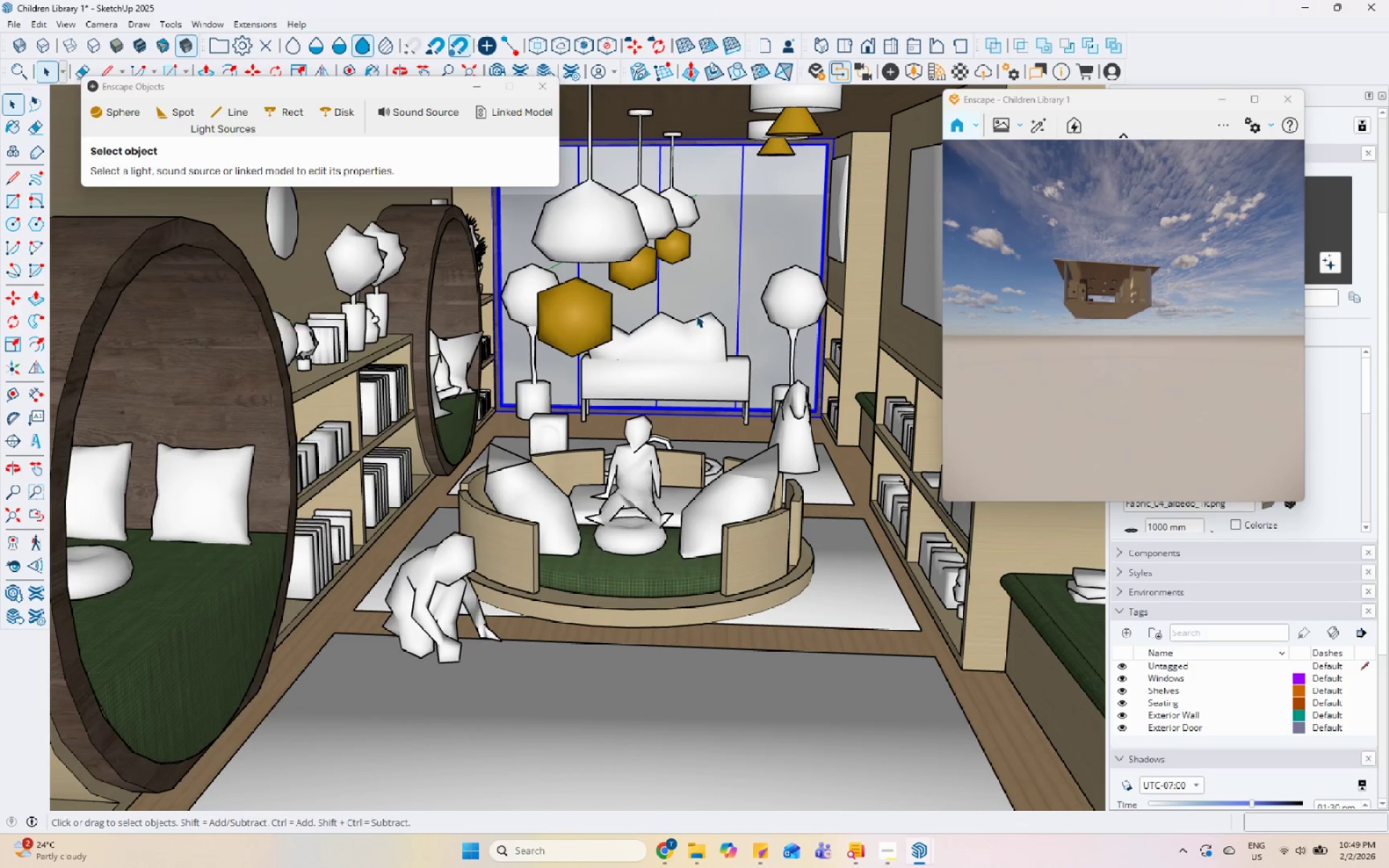 
scroll: coordinate [603, 509], scroll_direction: down, amount: 6.0
 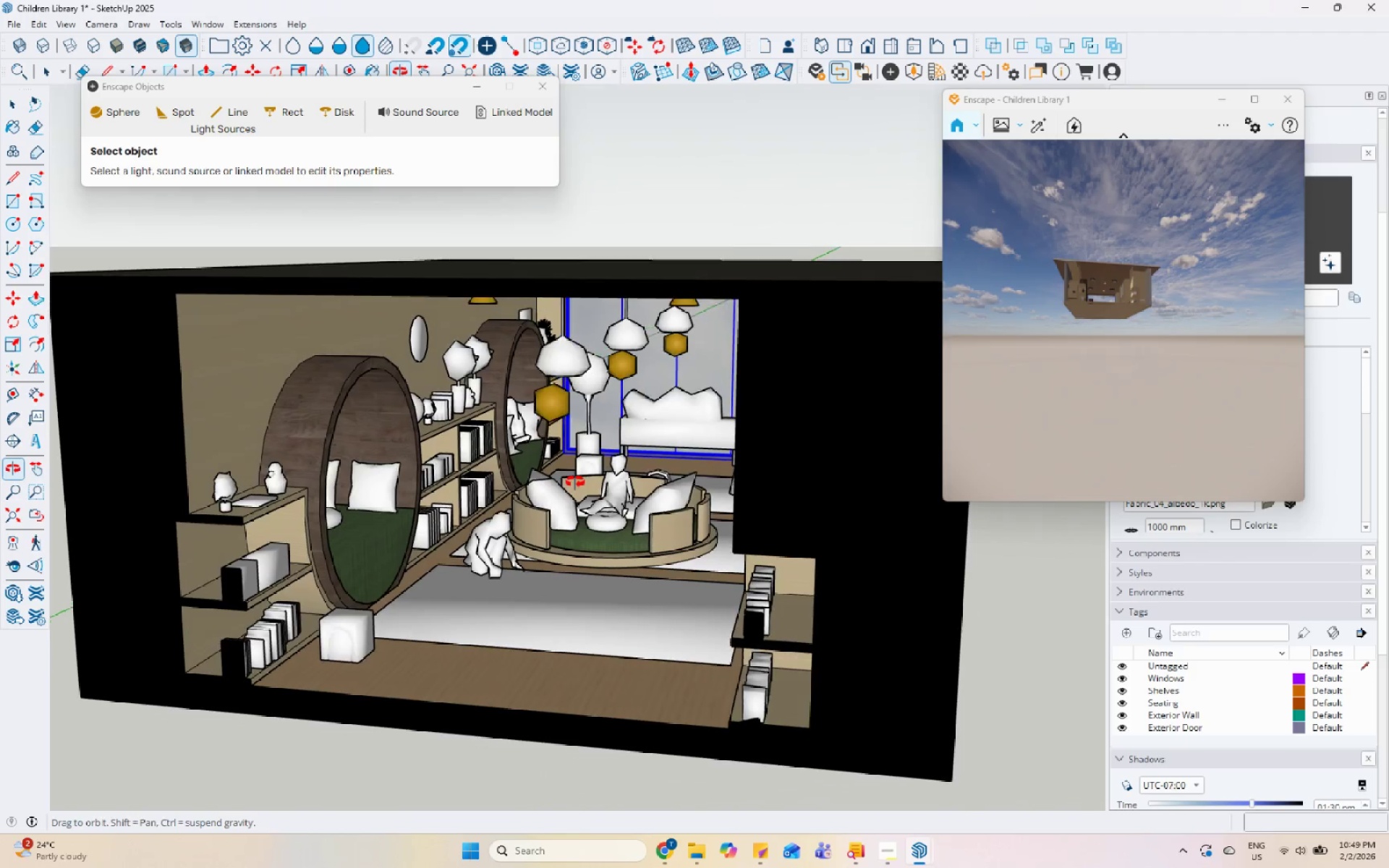 
key(Control+S)
 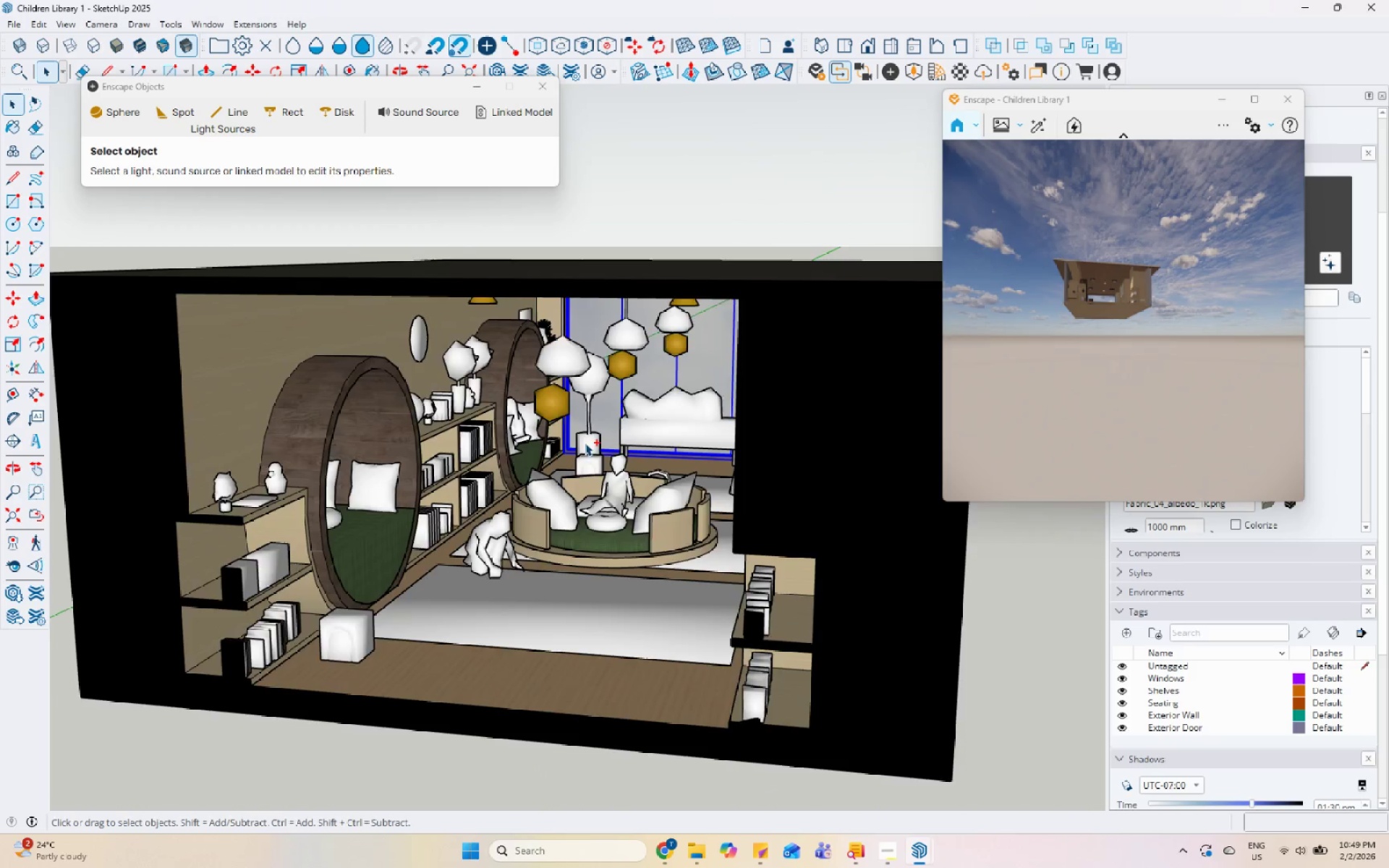 
scroll: coordinate [671, 418], scroll_direction: down, amount: 3.0
 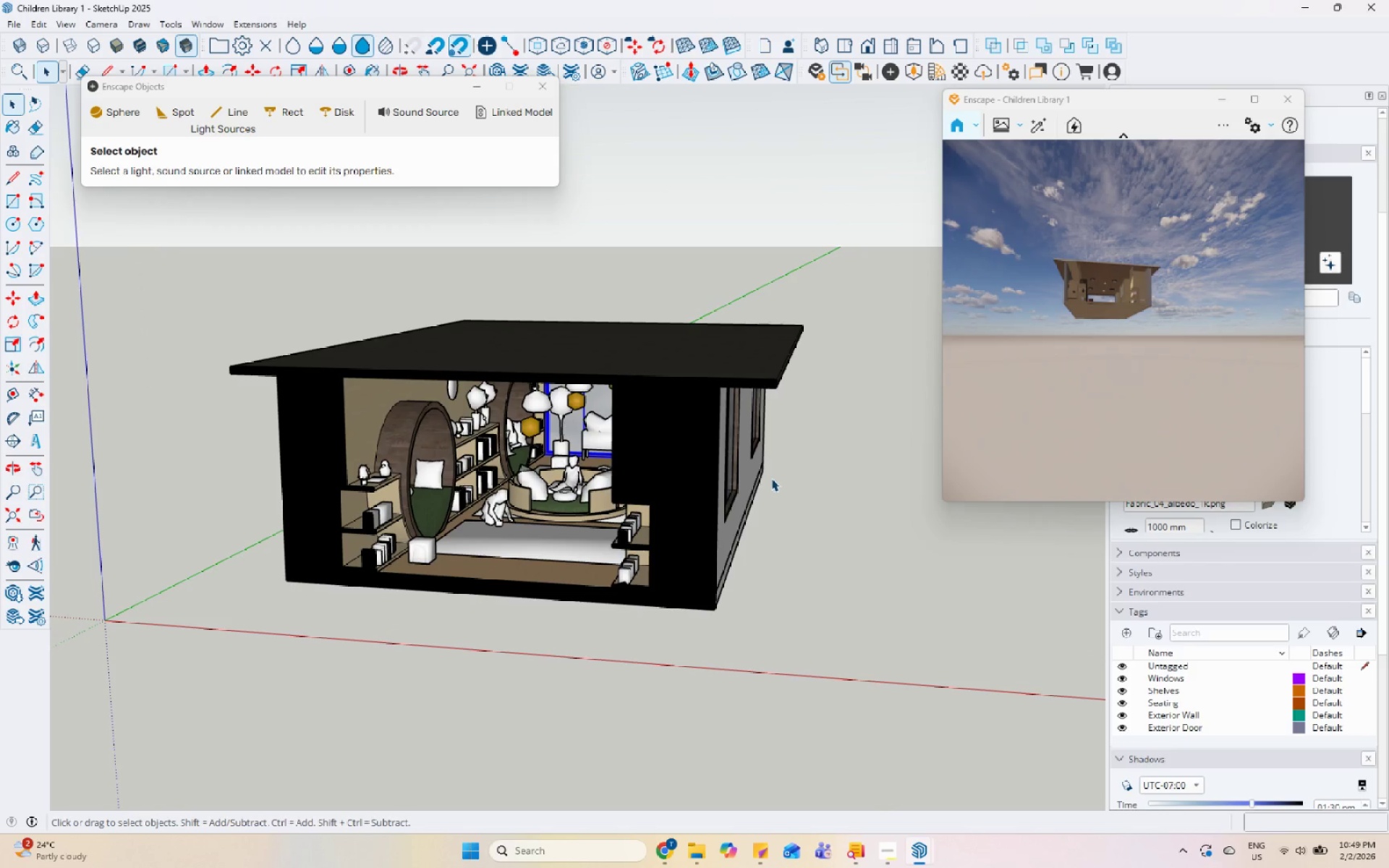 
left_click([681, 409])
 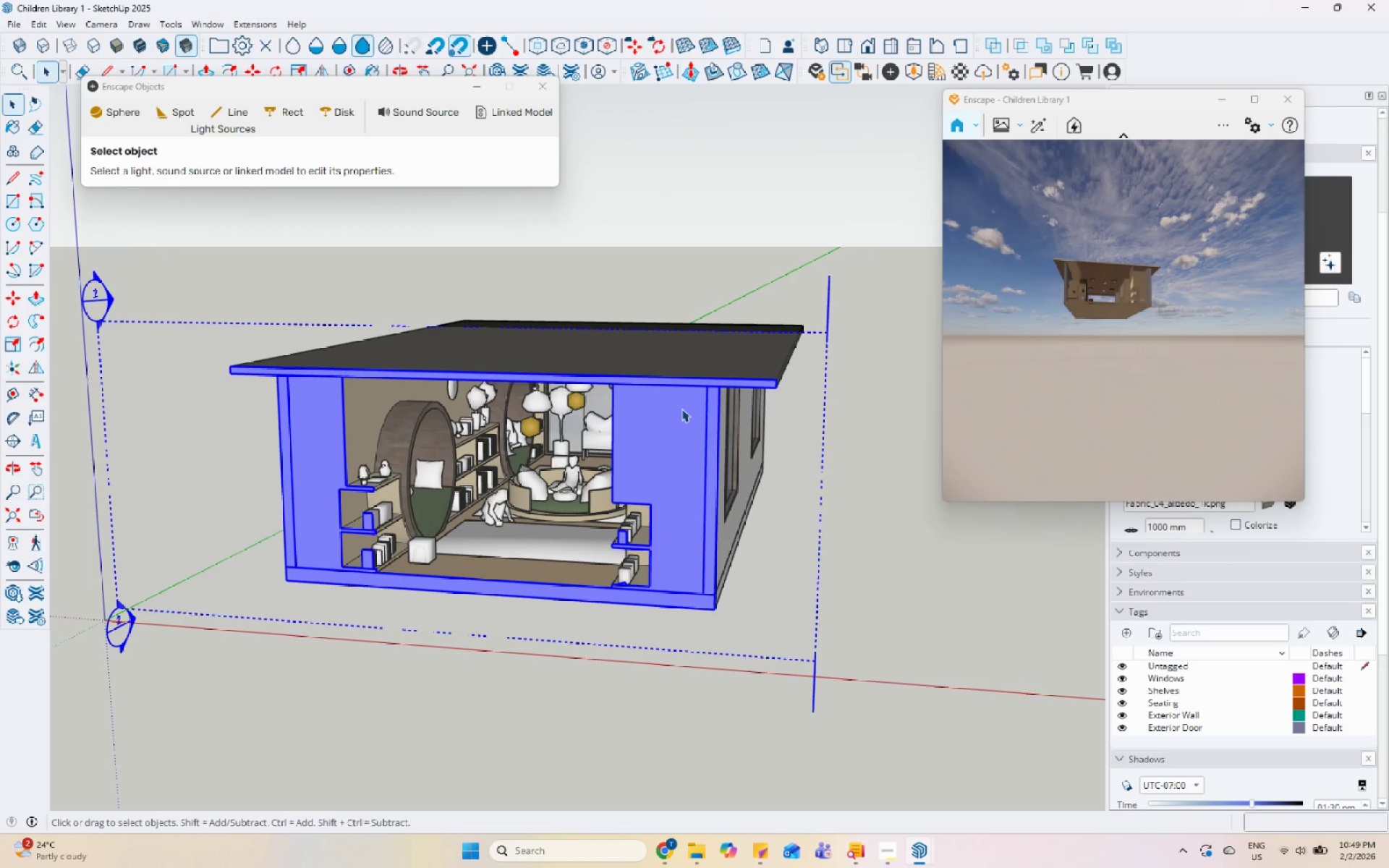 
right_click([681, 409])
 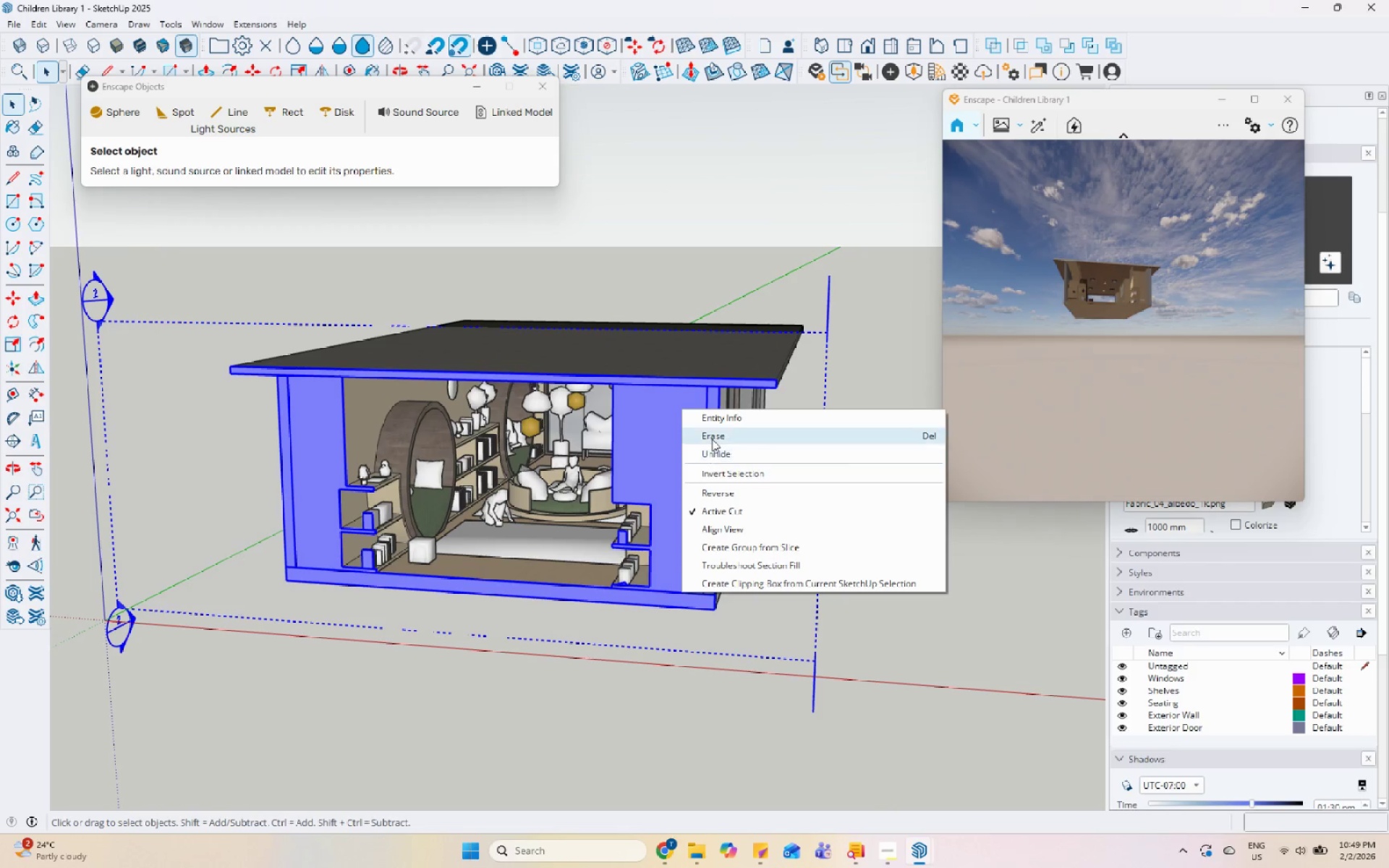 
left_click([713, 438])
 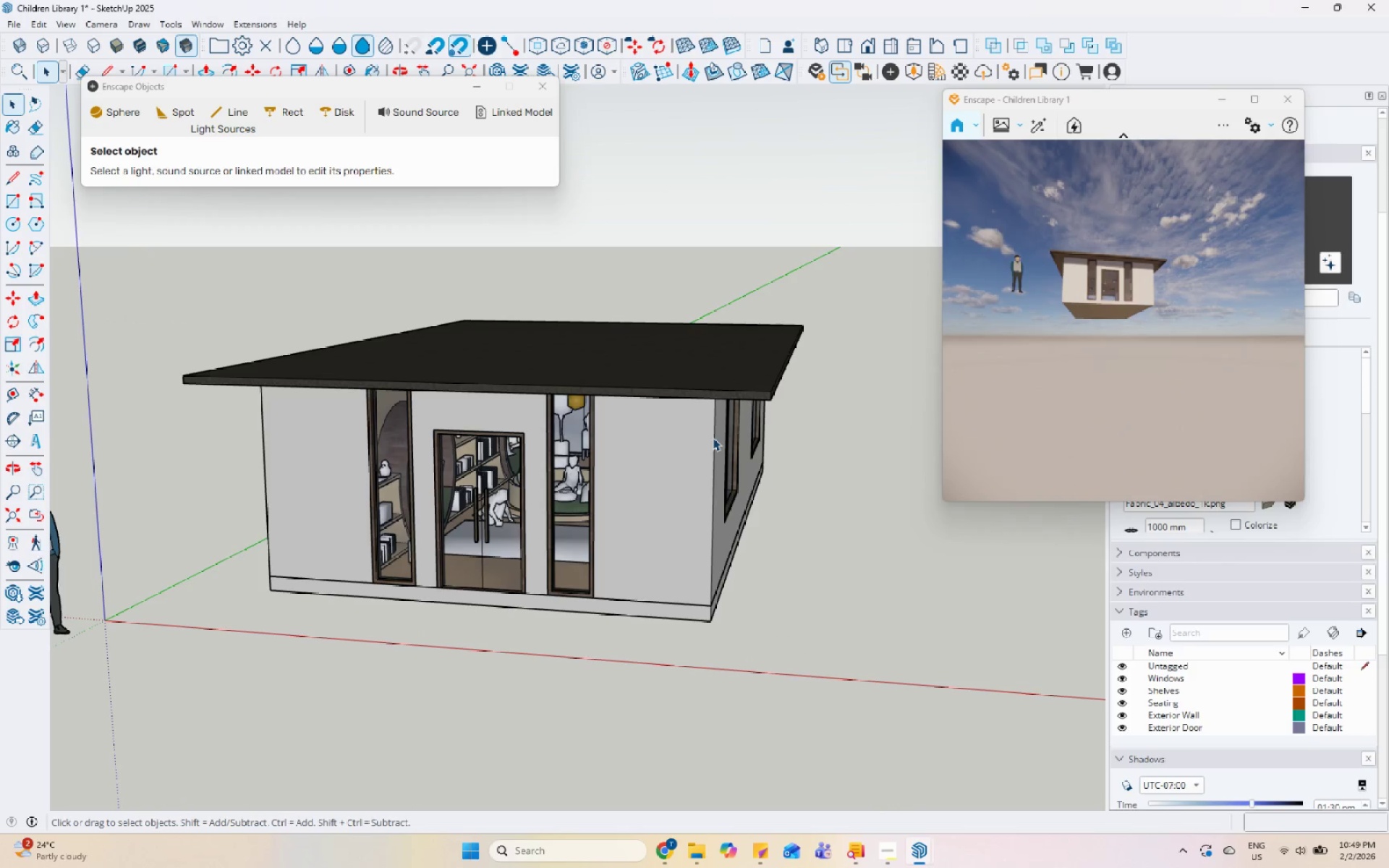 
scroll: coordinate [496, 440], scroll_direction: up, amount: 68.0
 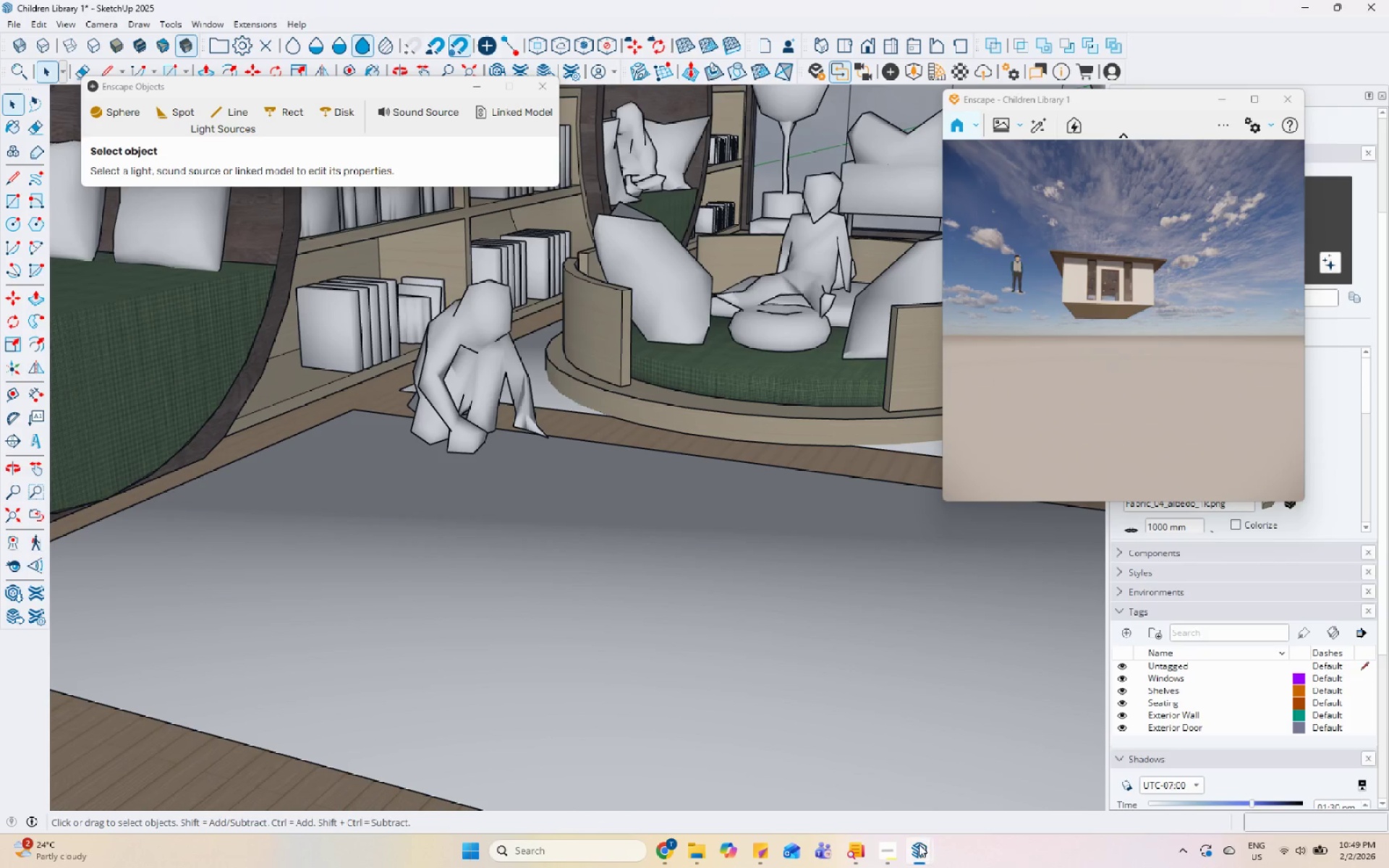 
left_click([883, 845])